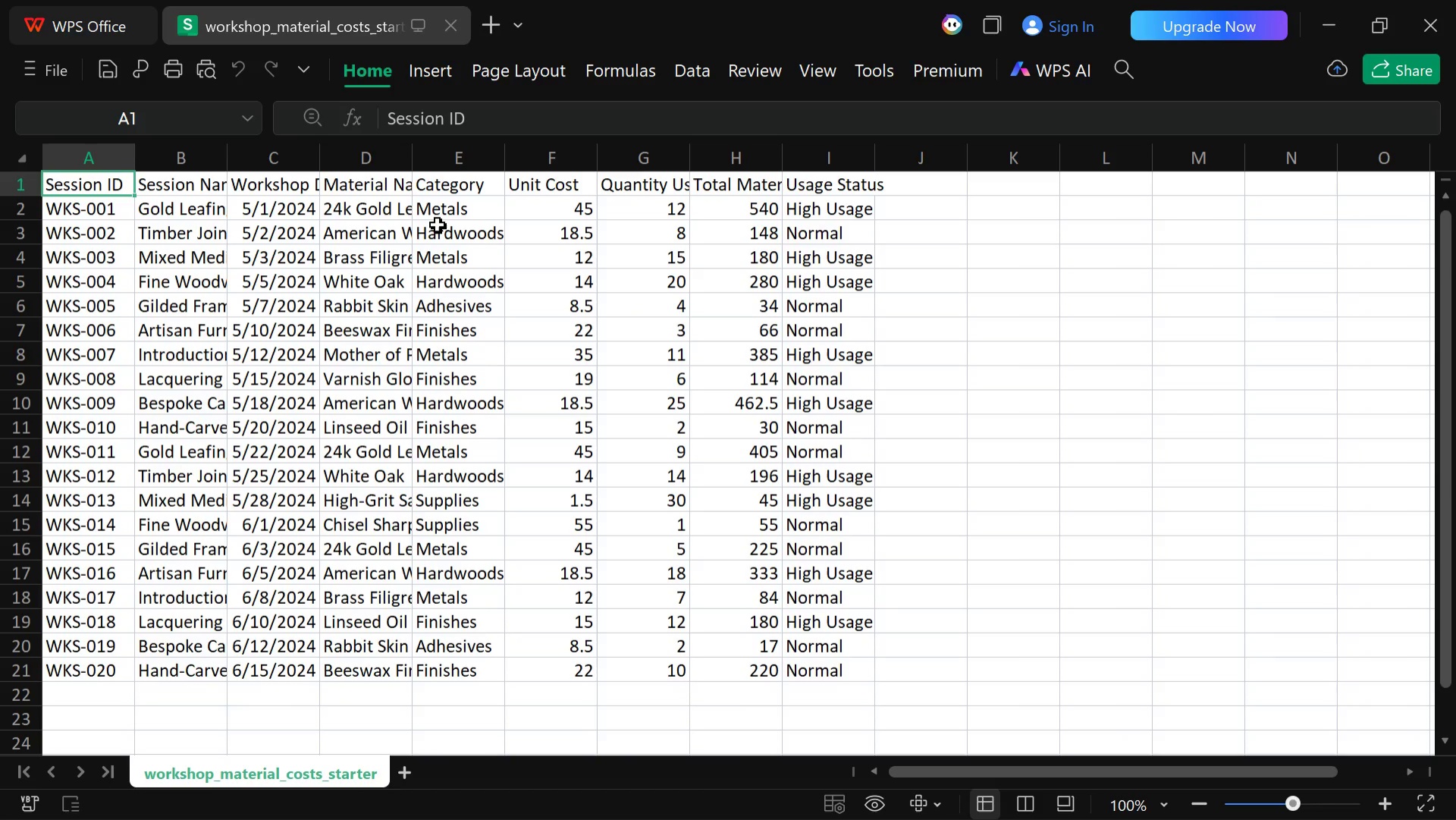 
left_click([775, 800])
 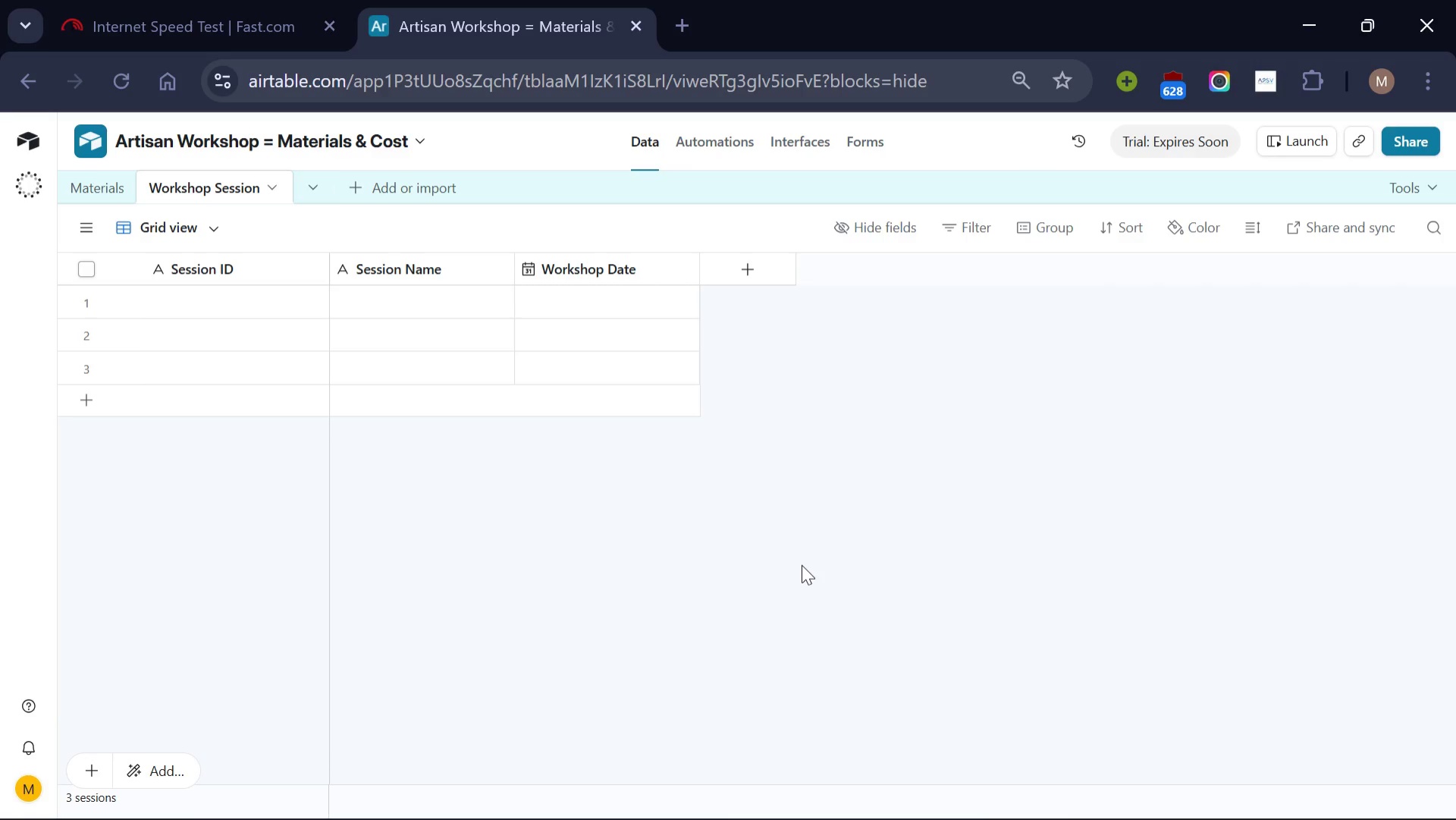 
wait(7.7)
 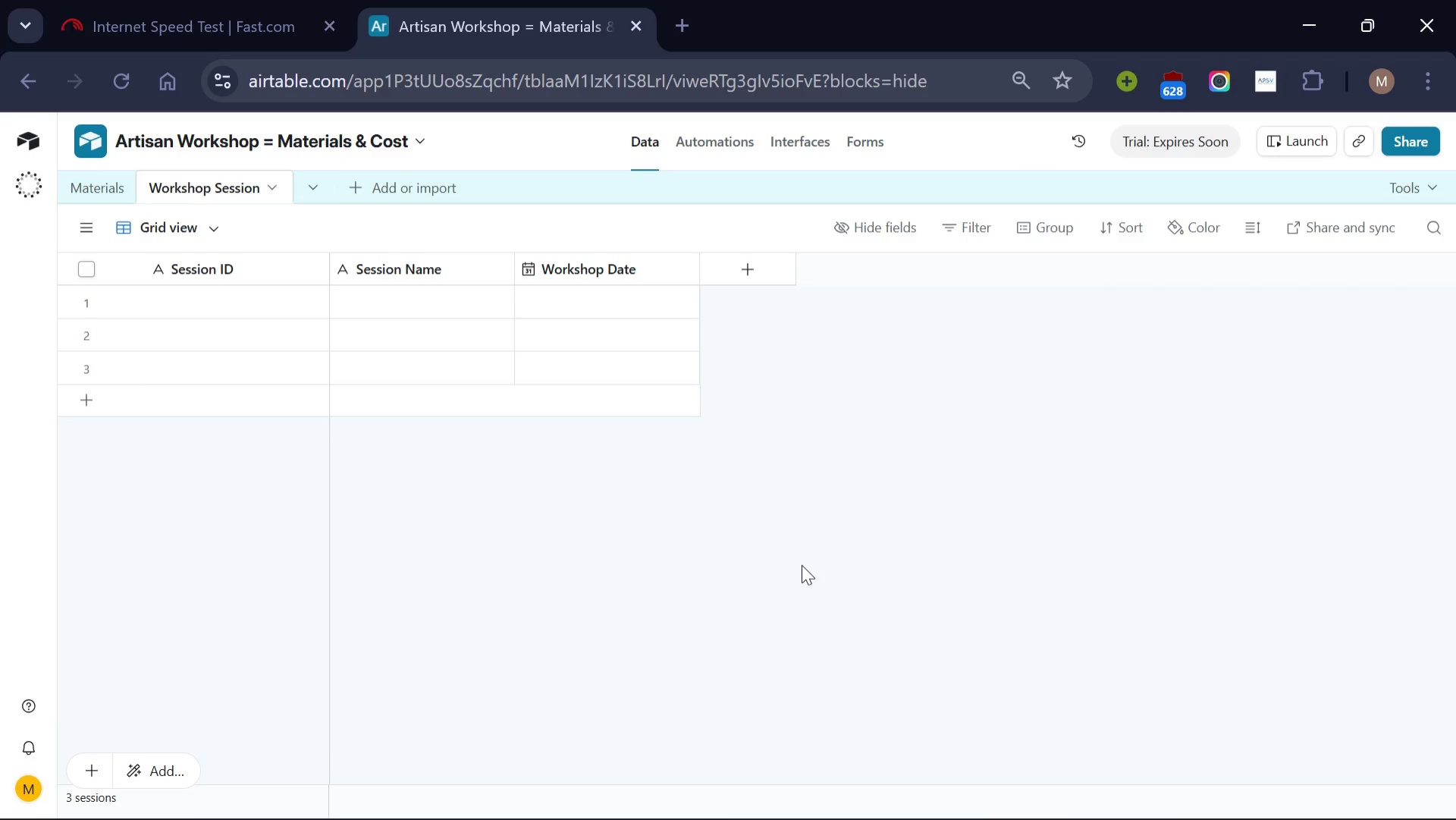 
left_click([759, 284])
 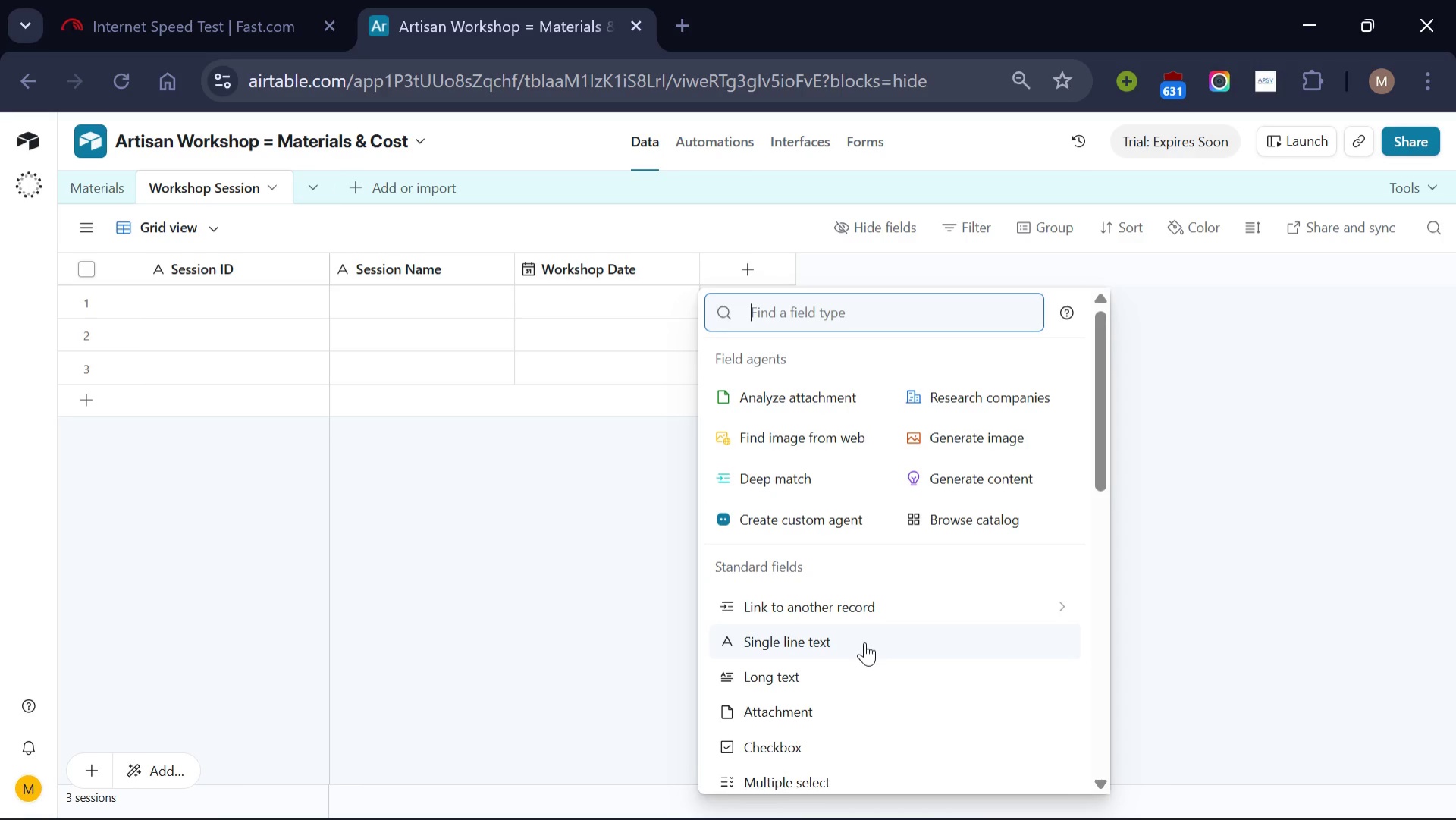 
left_click([864, 642])
 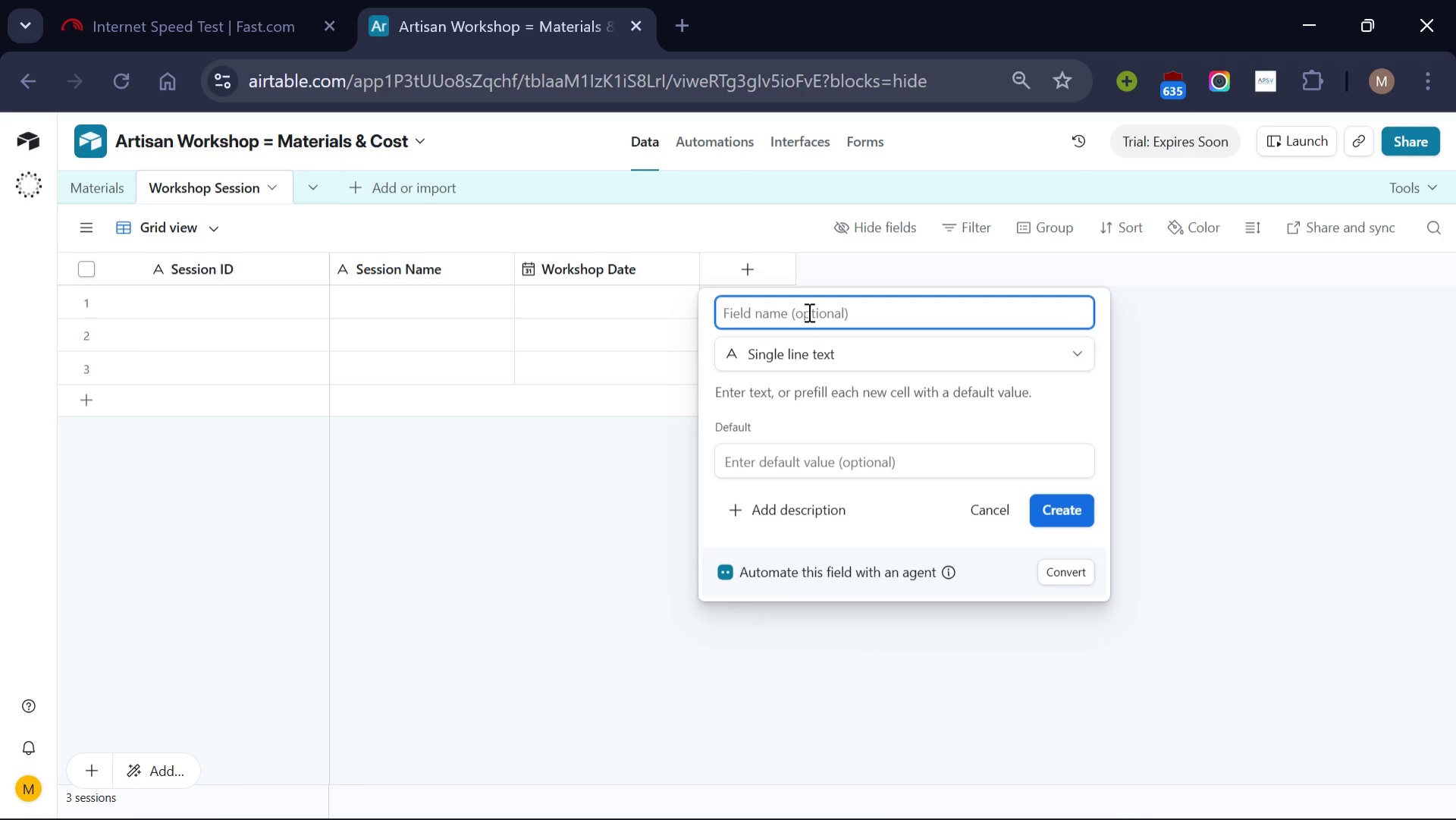 
type(Material n)
key(Backspace)
type(Name)
 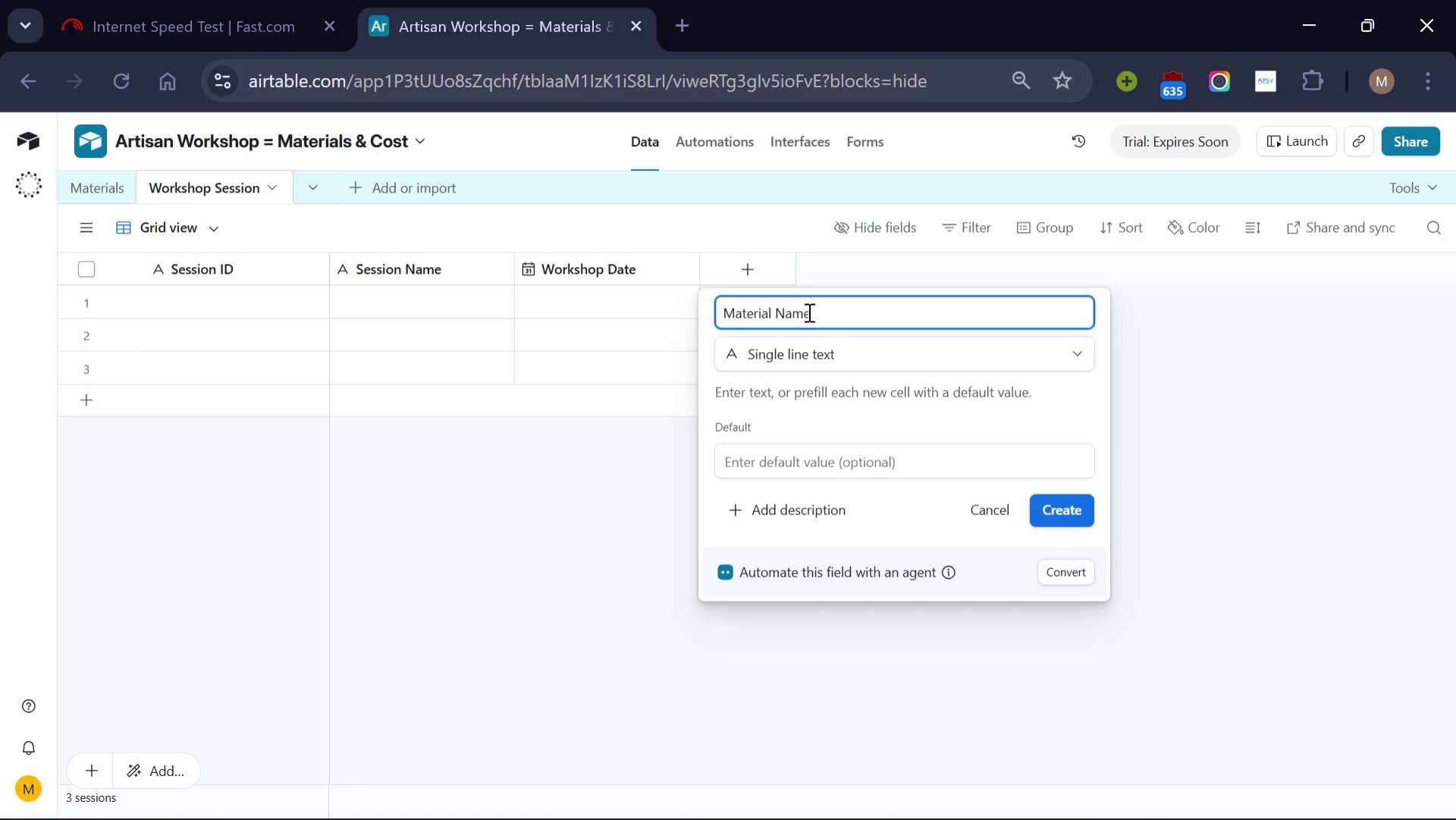 
left_click([1056, 510])
 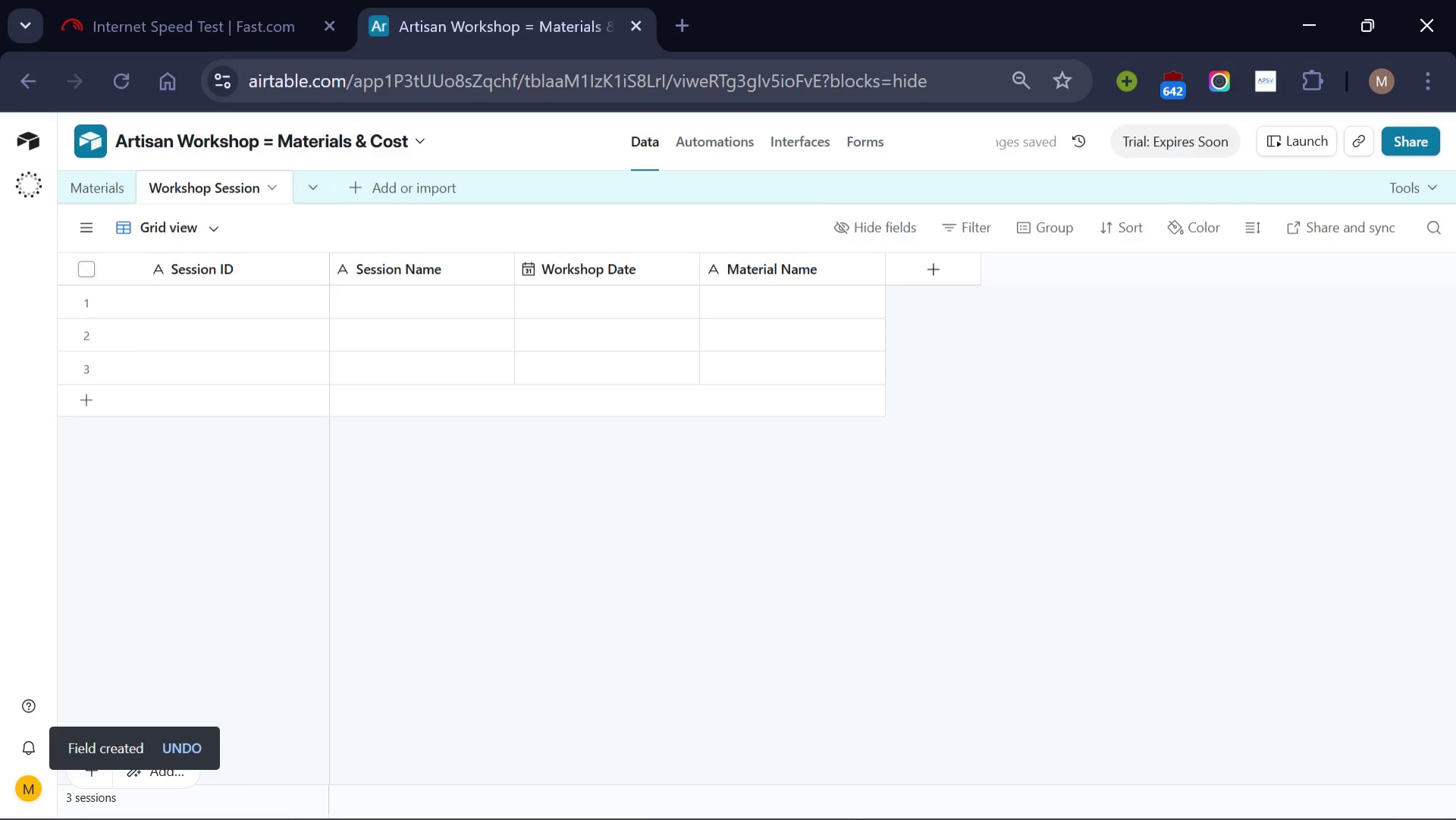 
wait(7.23)
 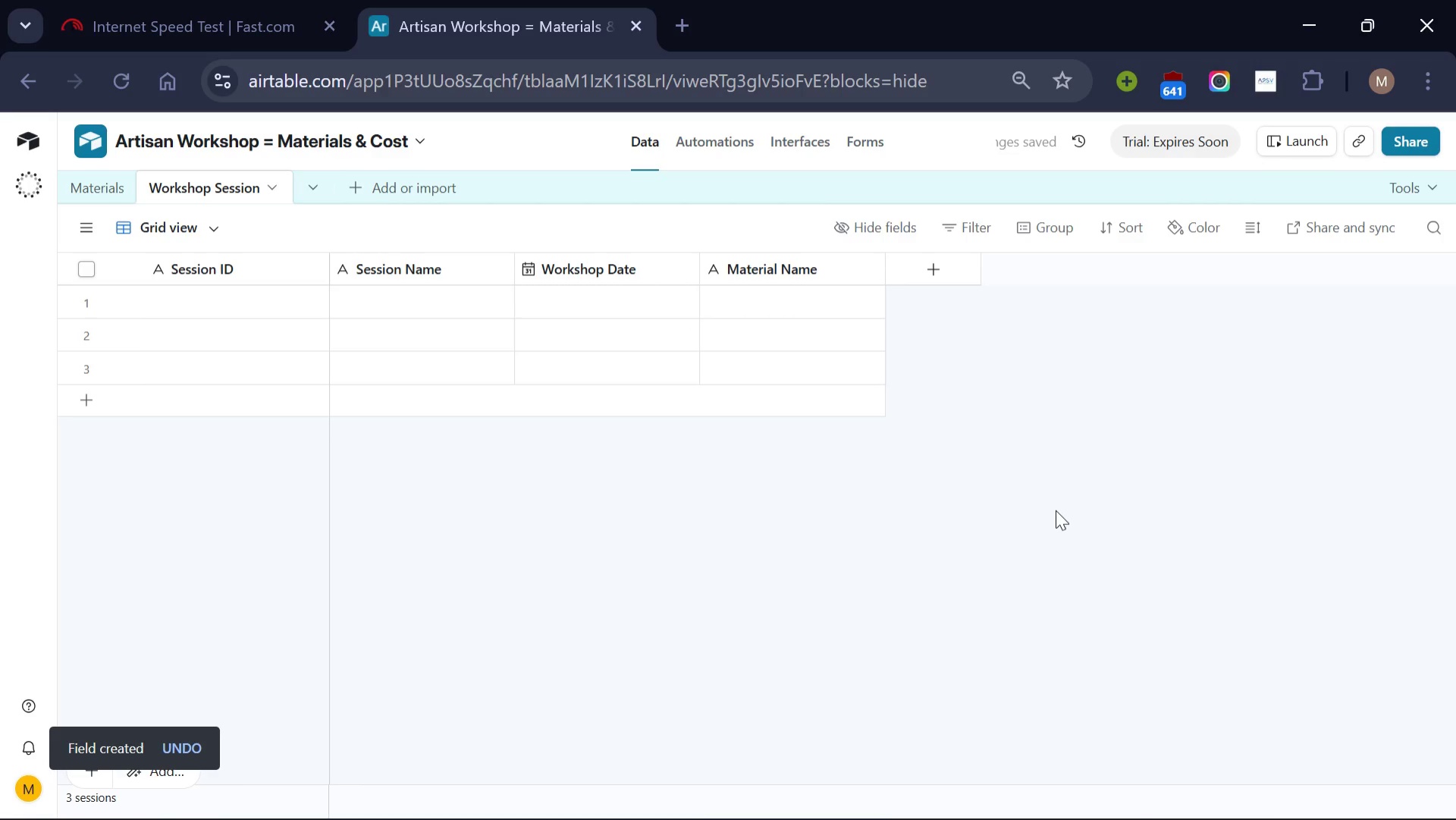 
left_click([1055, 796])
 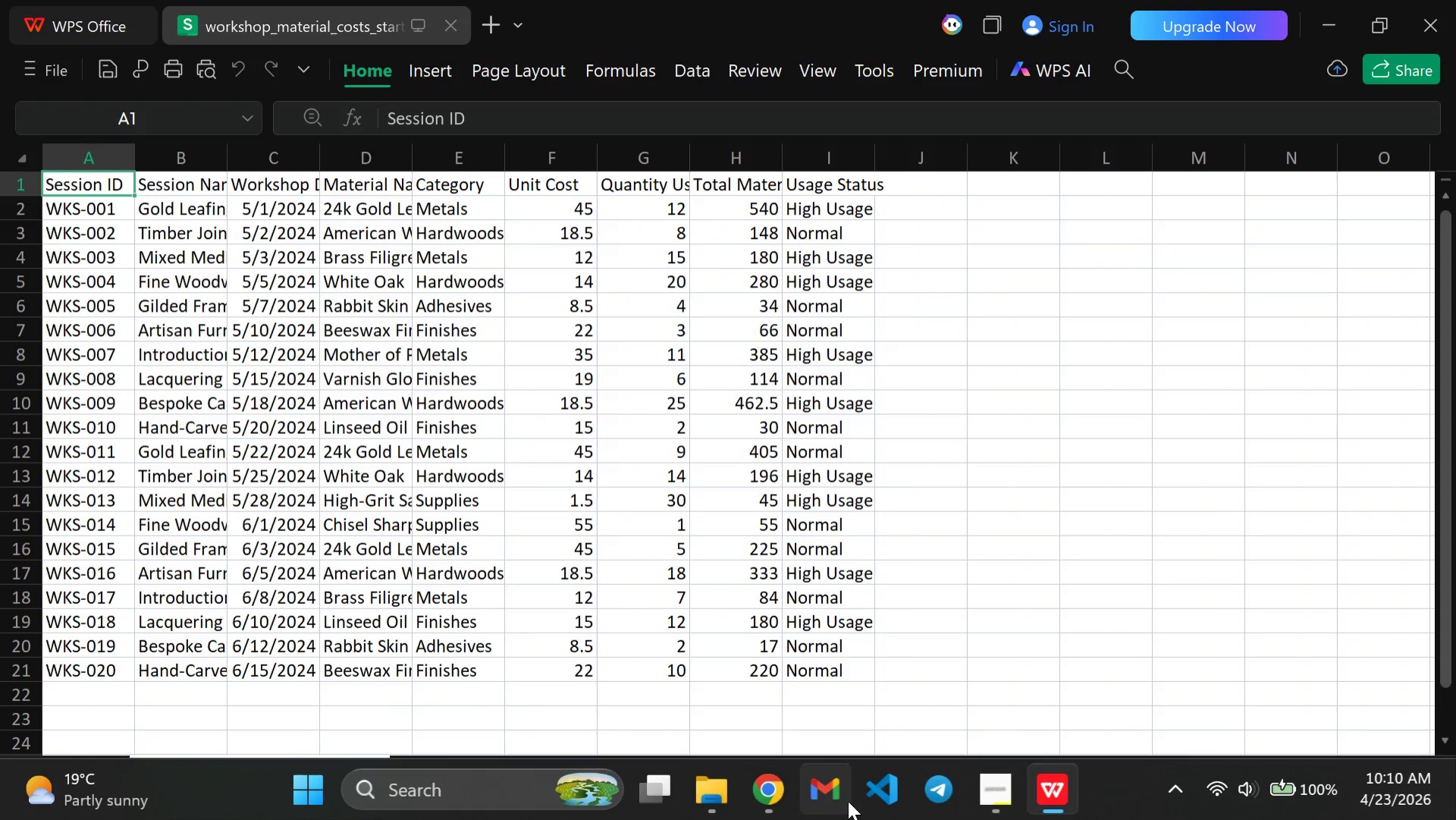 
left_click([776, 793])
 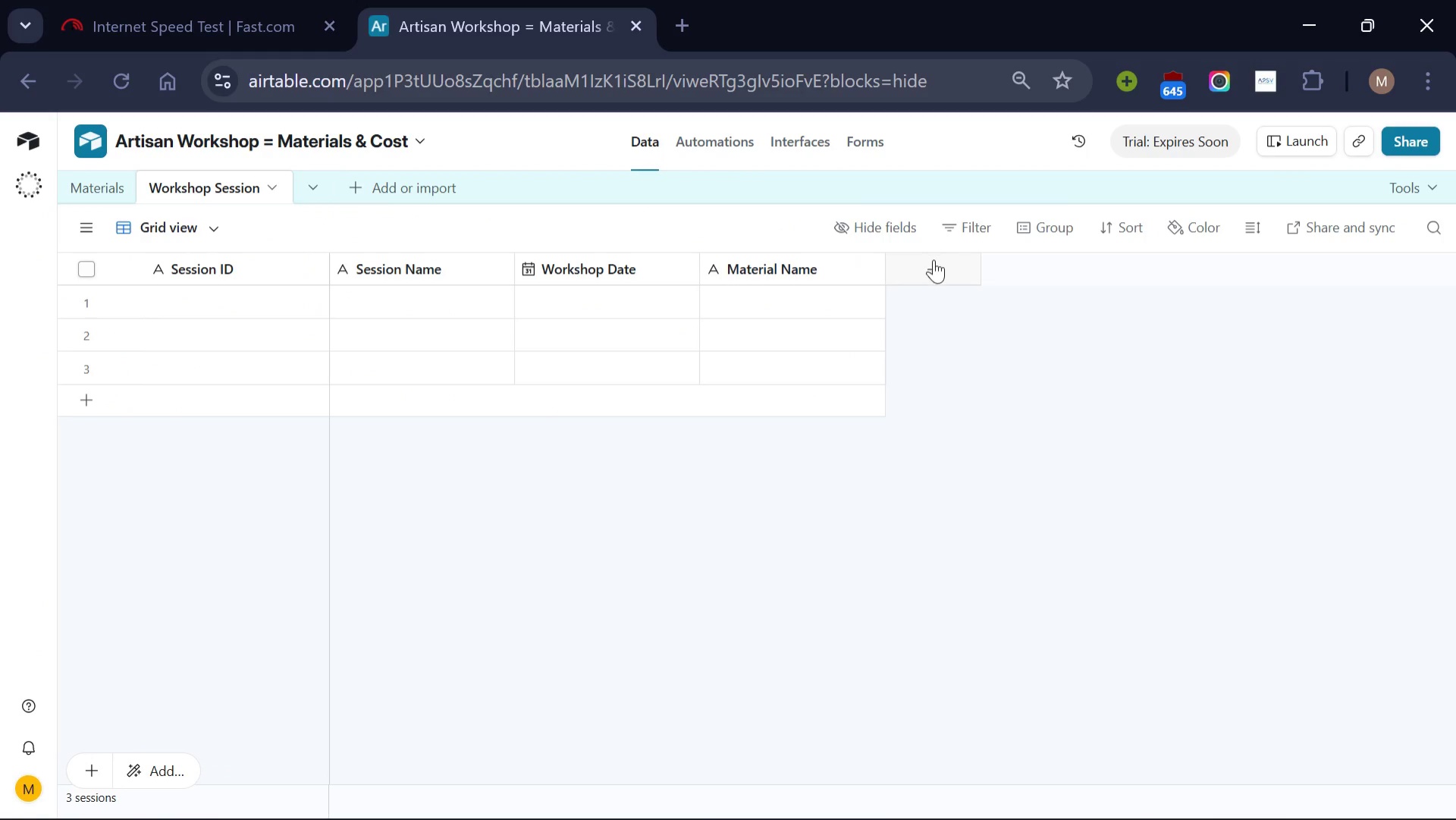 
left_click([934, 271])
 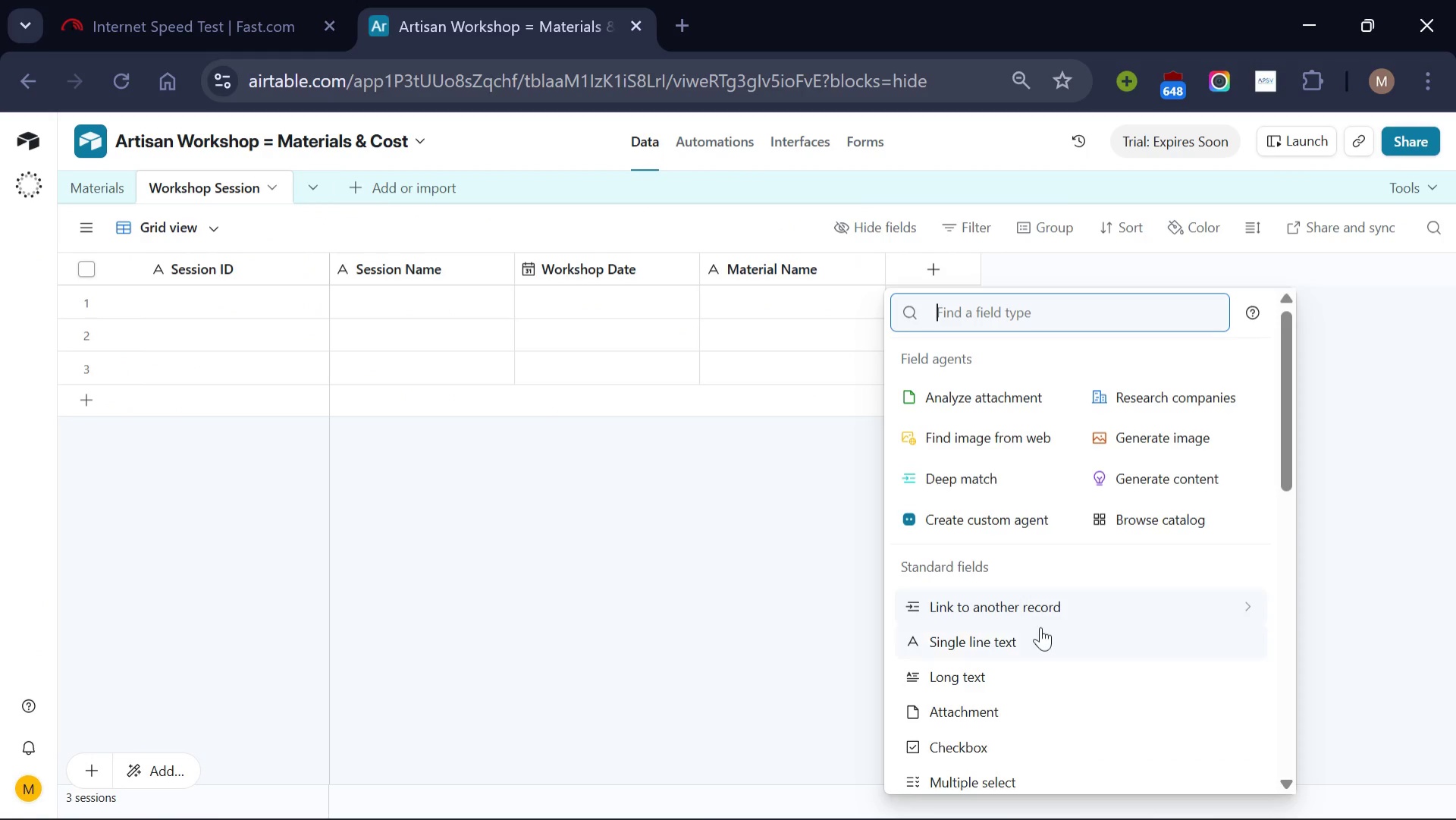 
scroll: coordinate [1039, 675], scroll_direction: down, amount: 1.0
 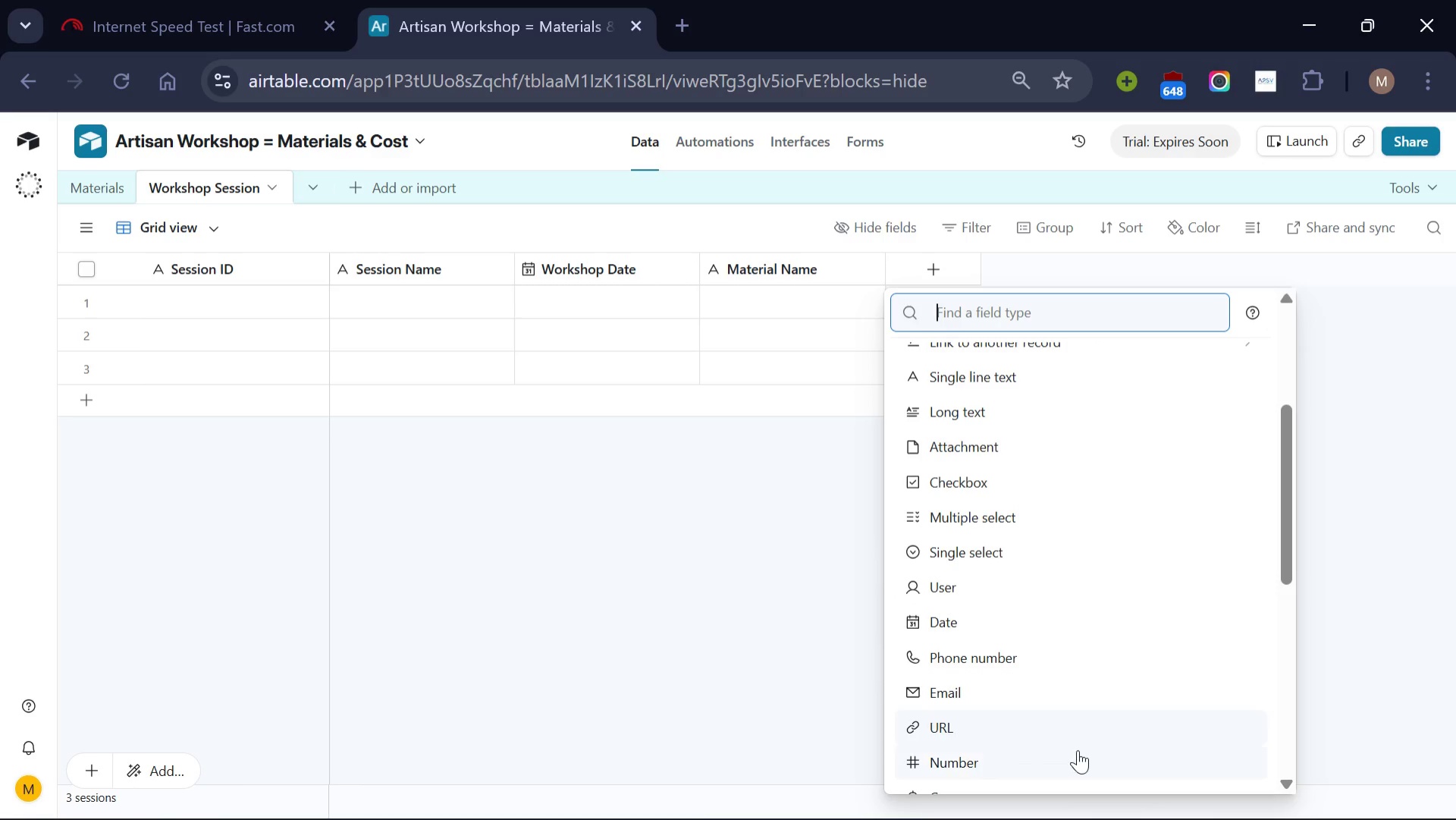 
left_click([1080, 760])
 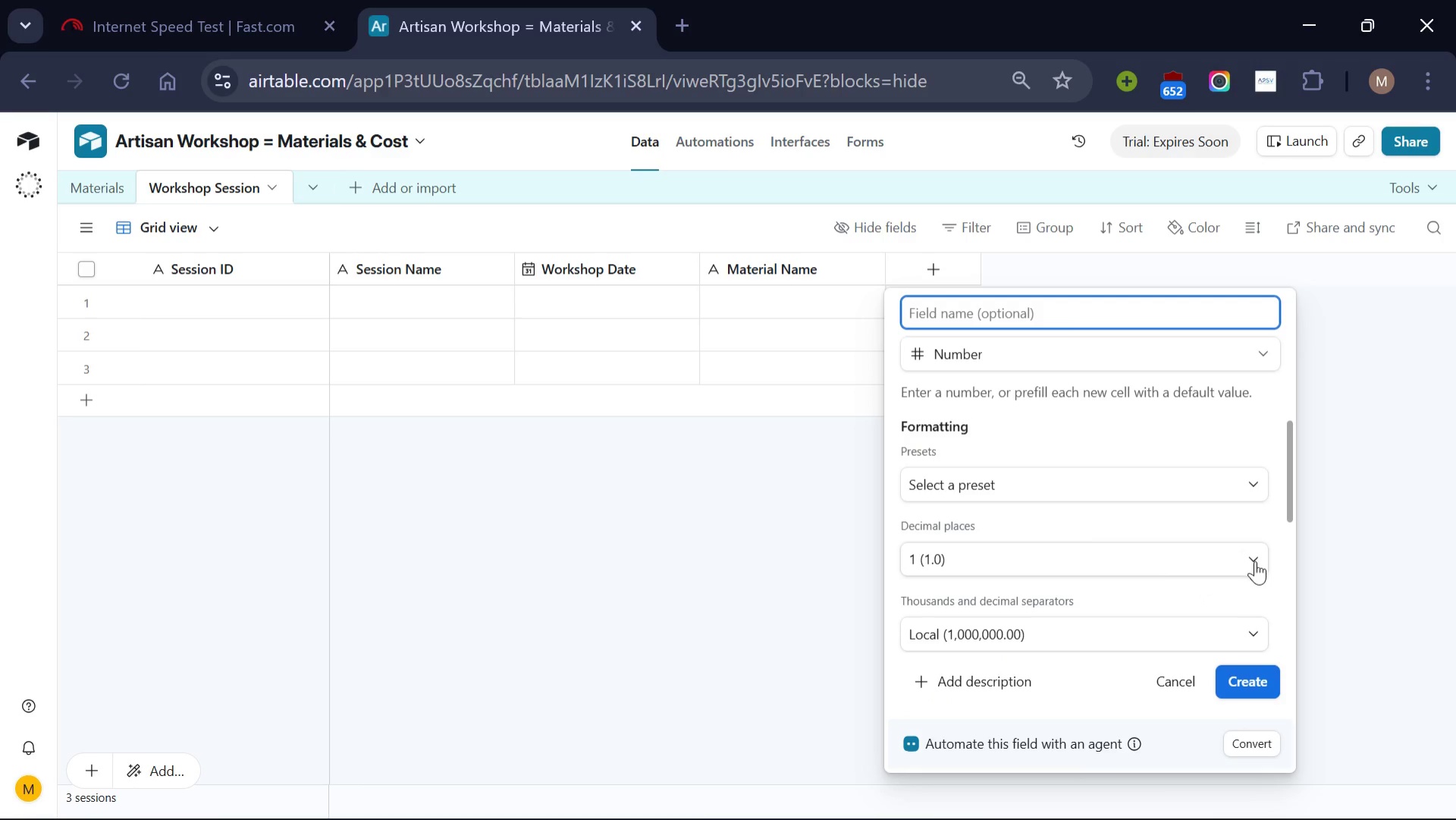 
left_click([1254, 561])
 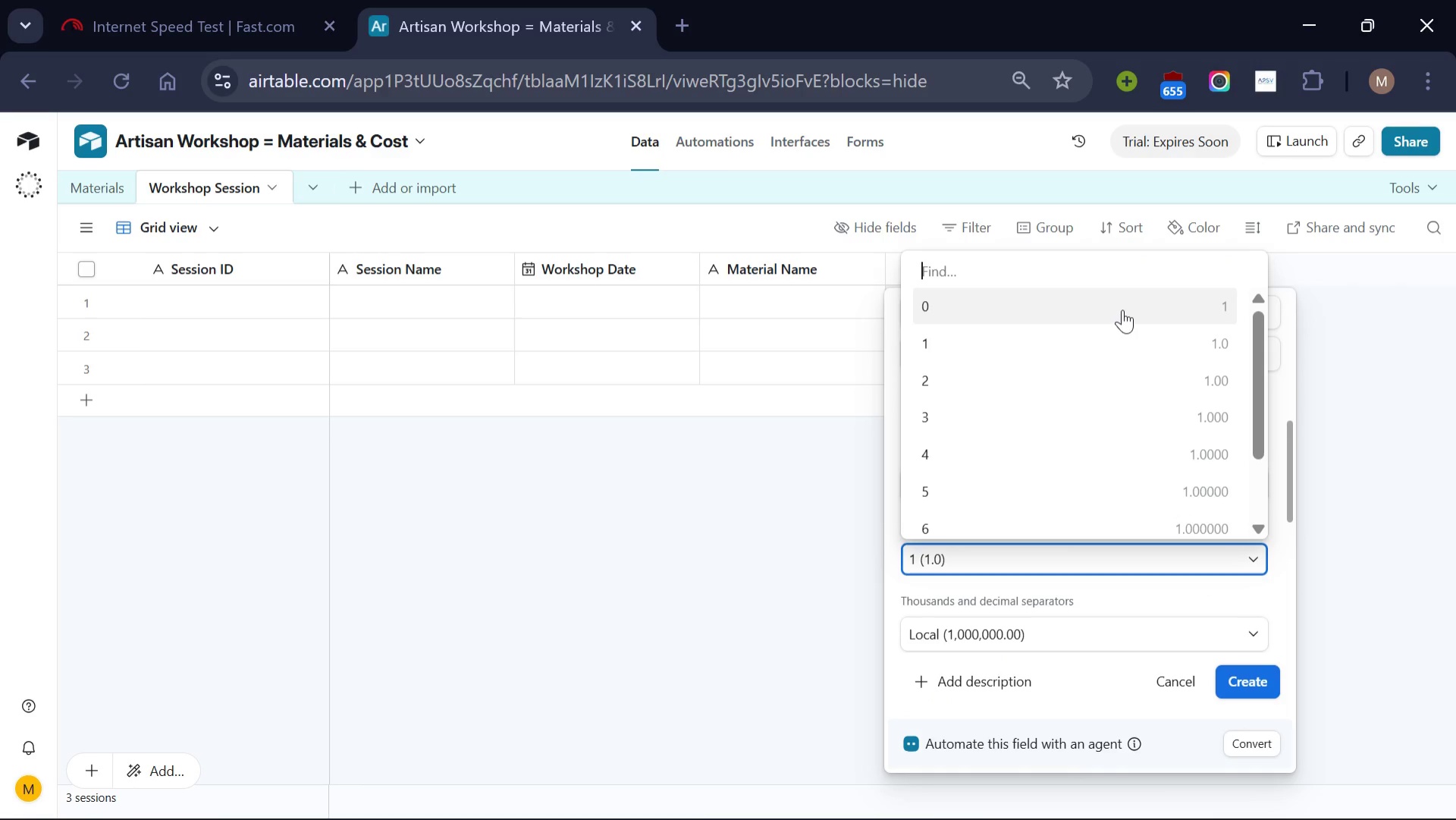 
left_click([1122, 309])
 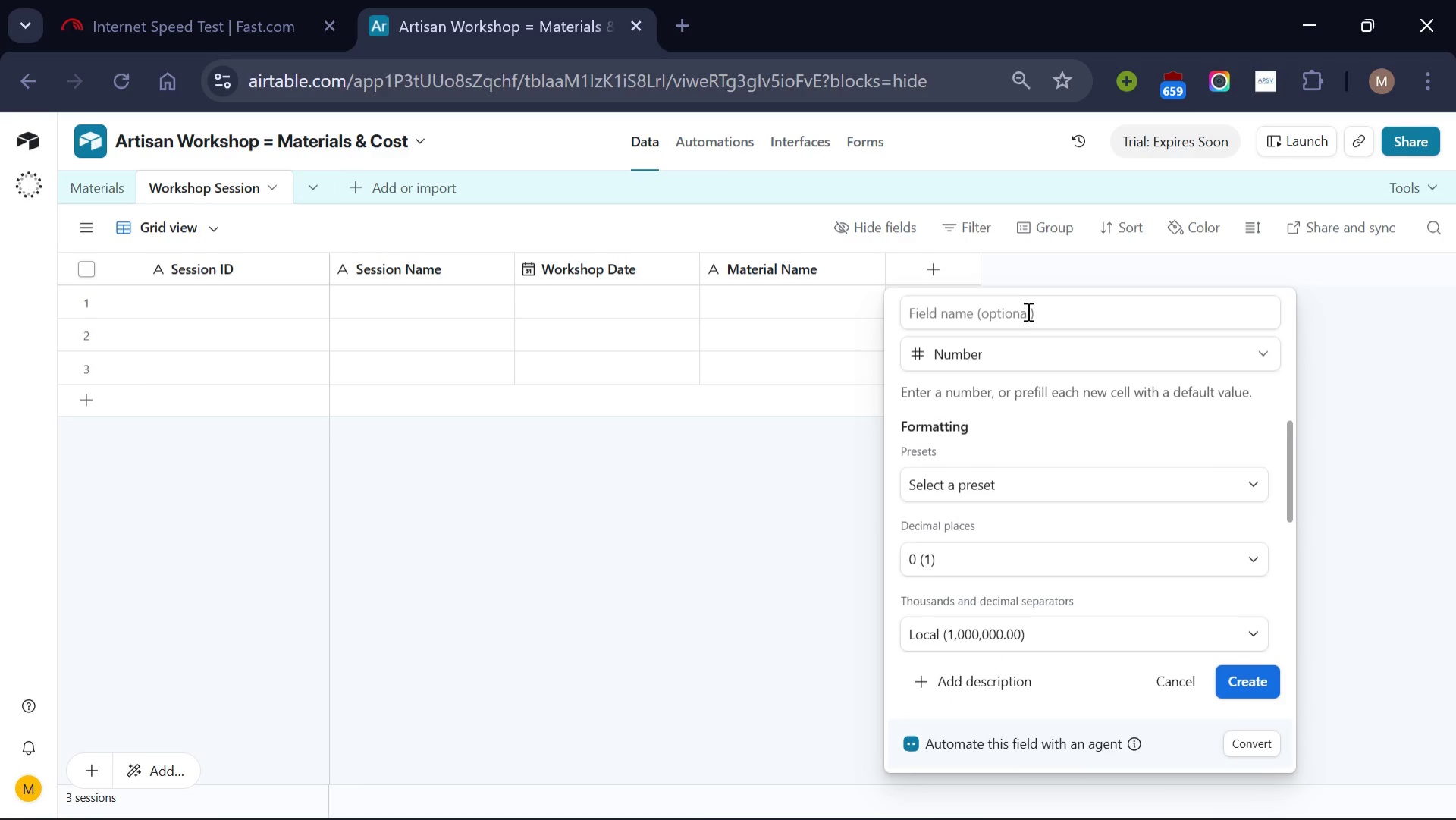 
left_click([1027, 311])
 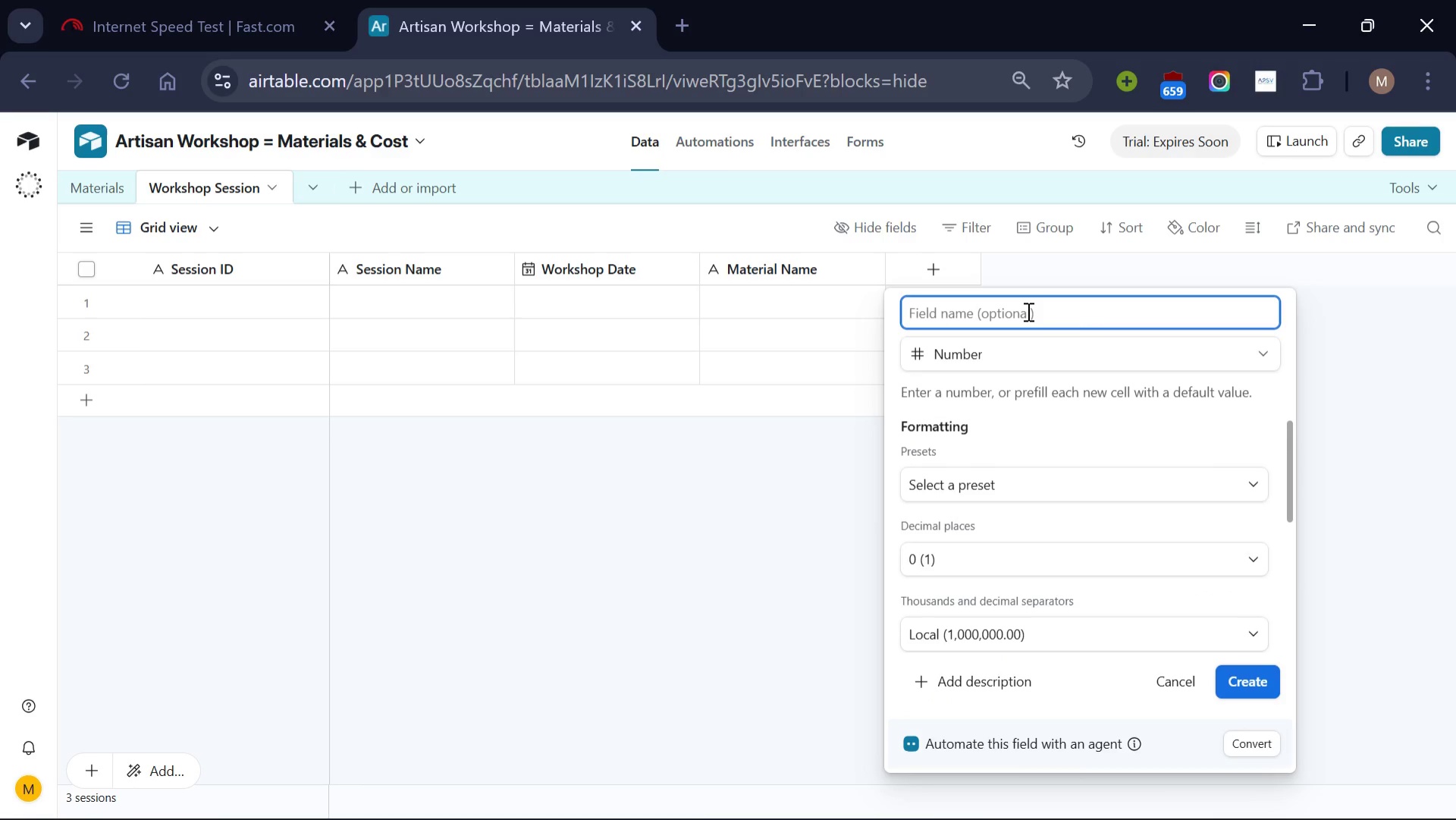 
type(Quantity Used)
 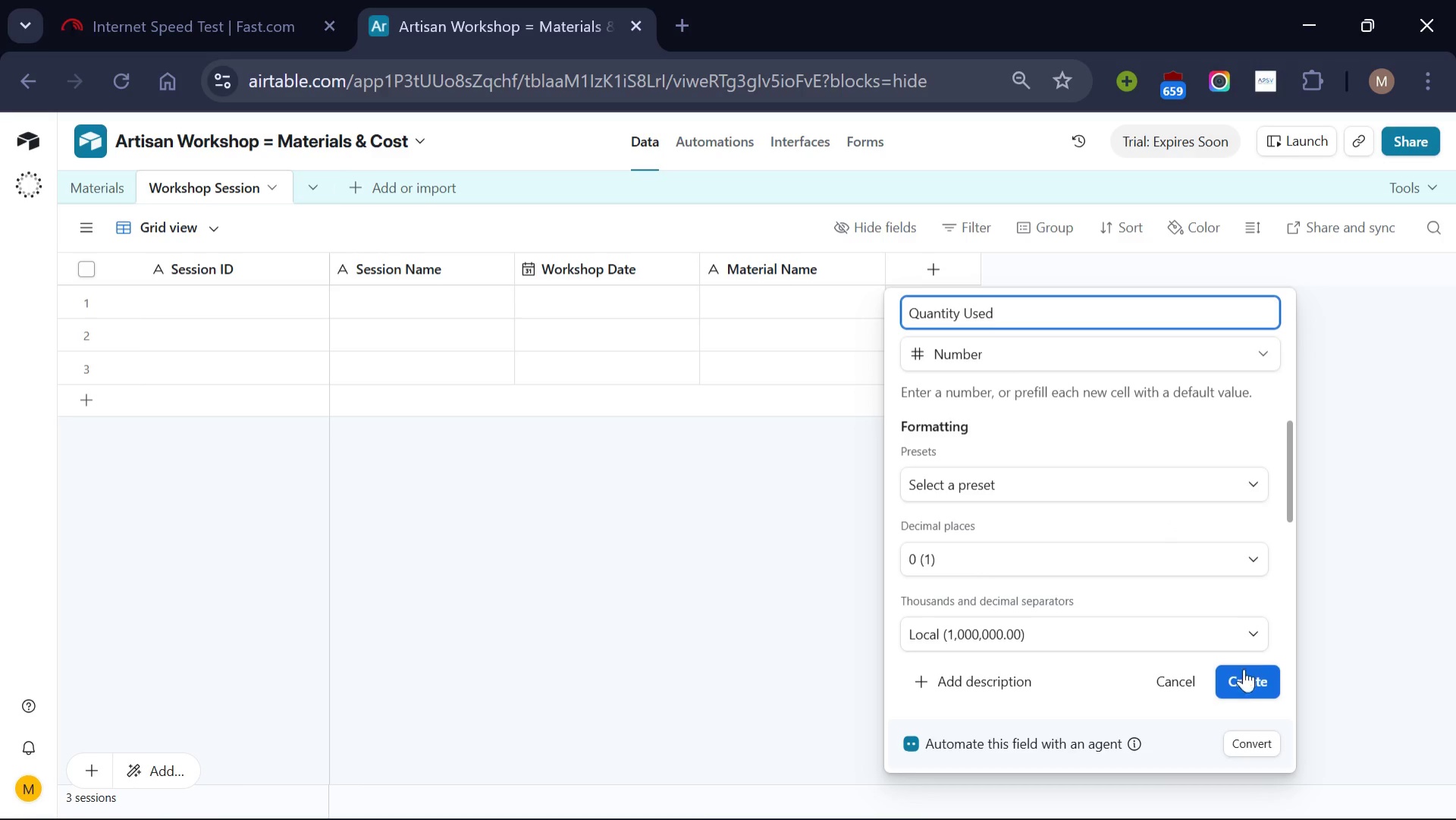 
left_click([1244, 683])
 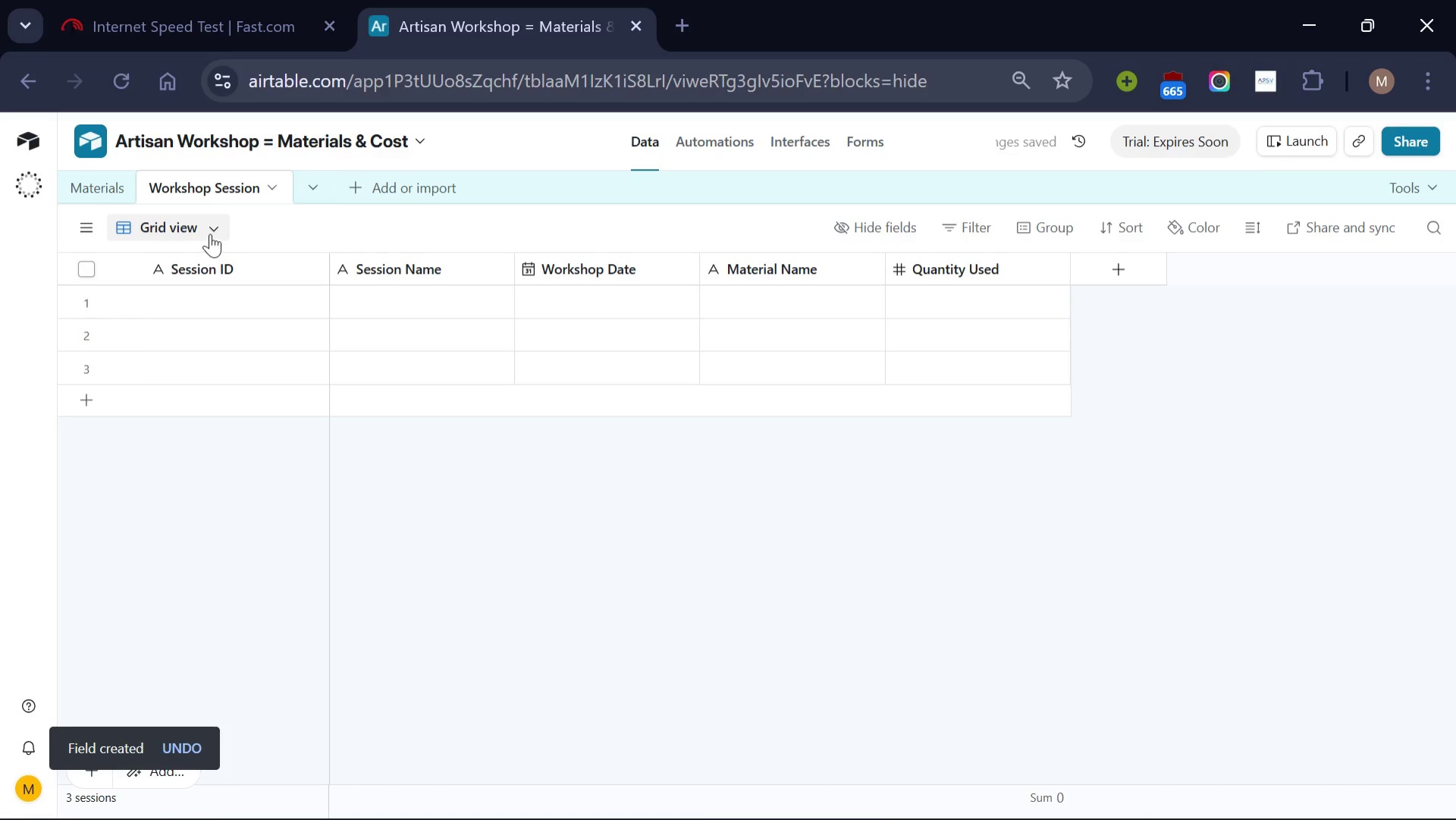 
wait(6.16)
 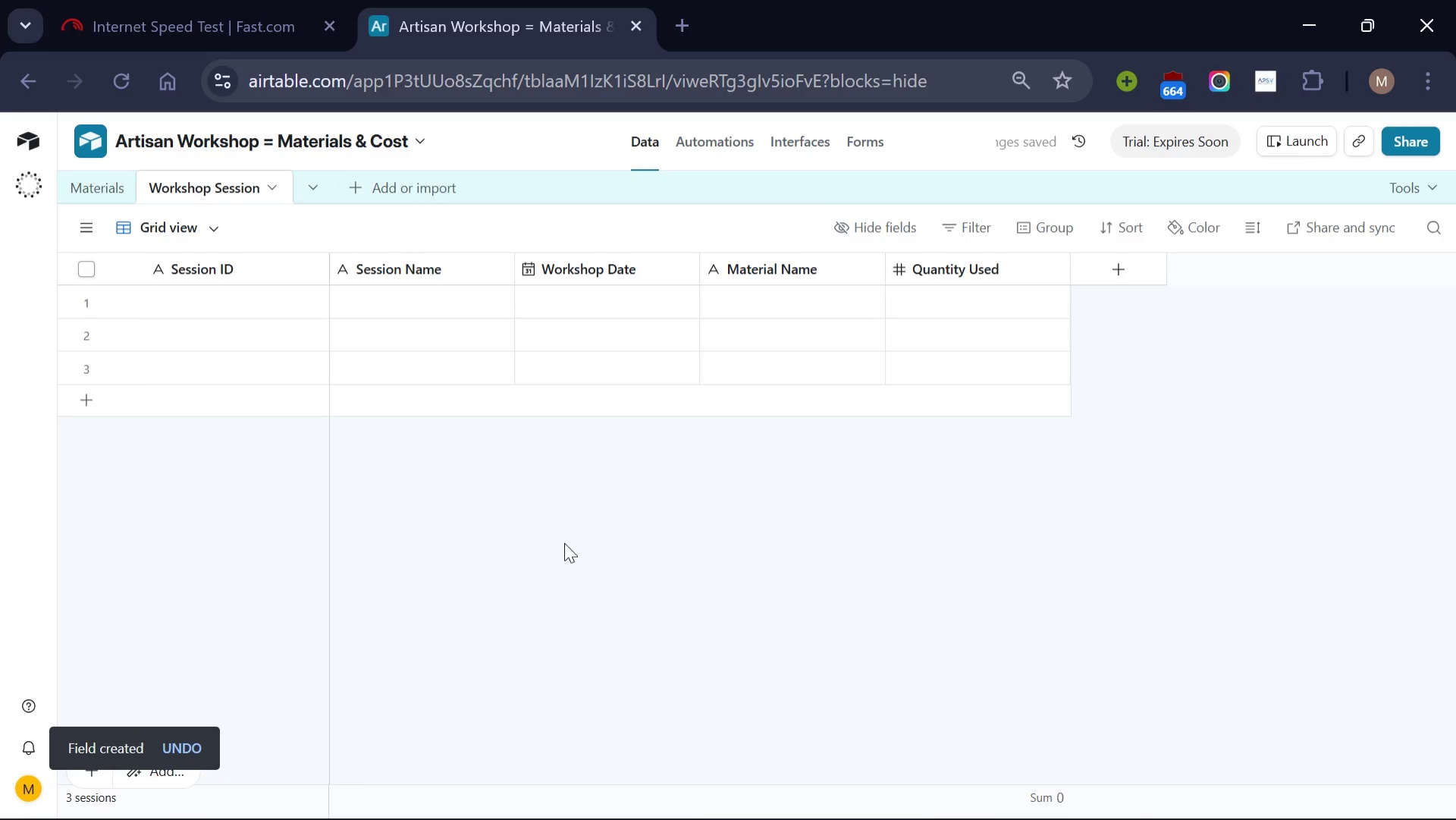 
left_click([273, 189])
 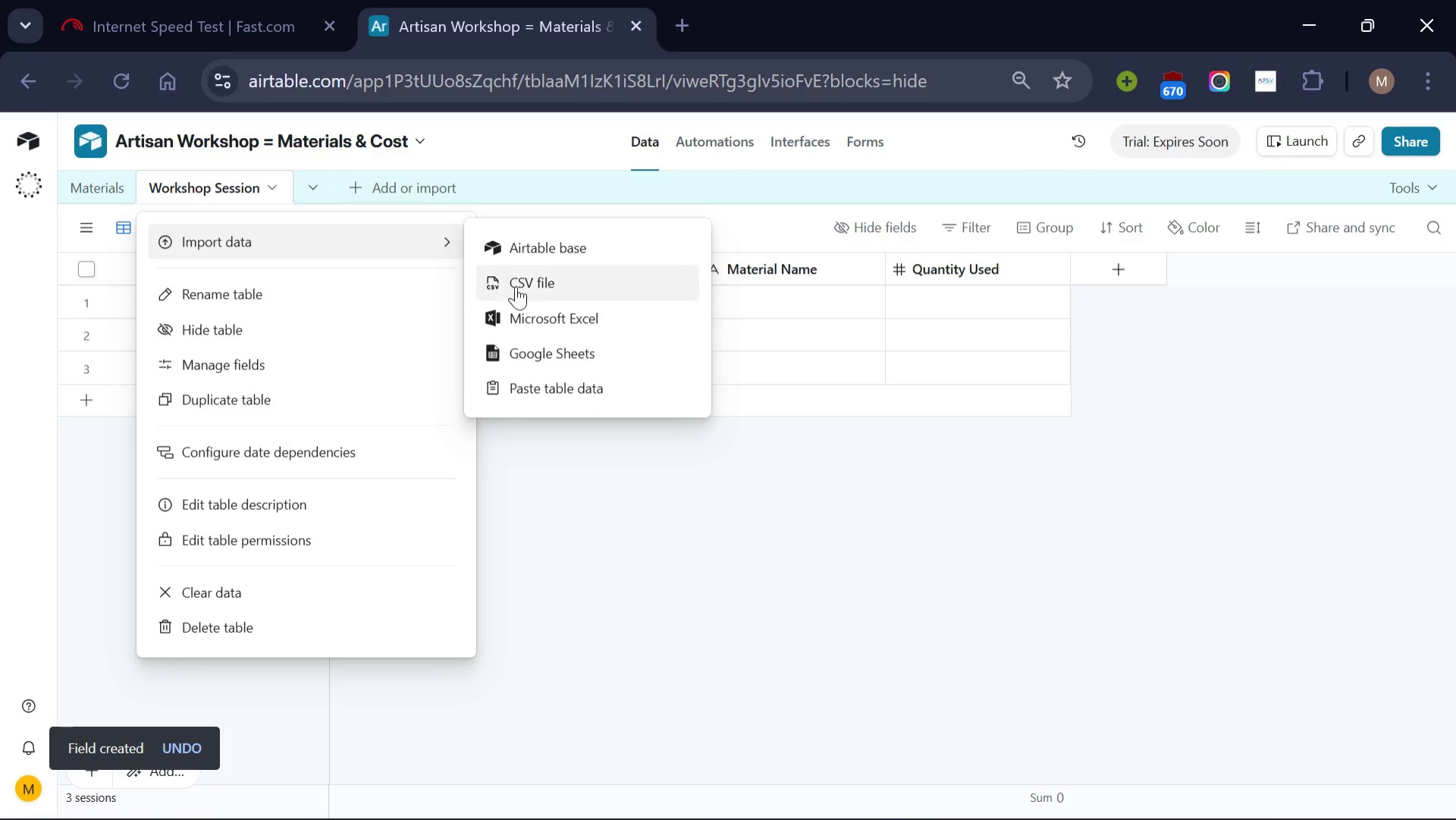 
left_click([543, 294])
 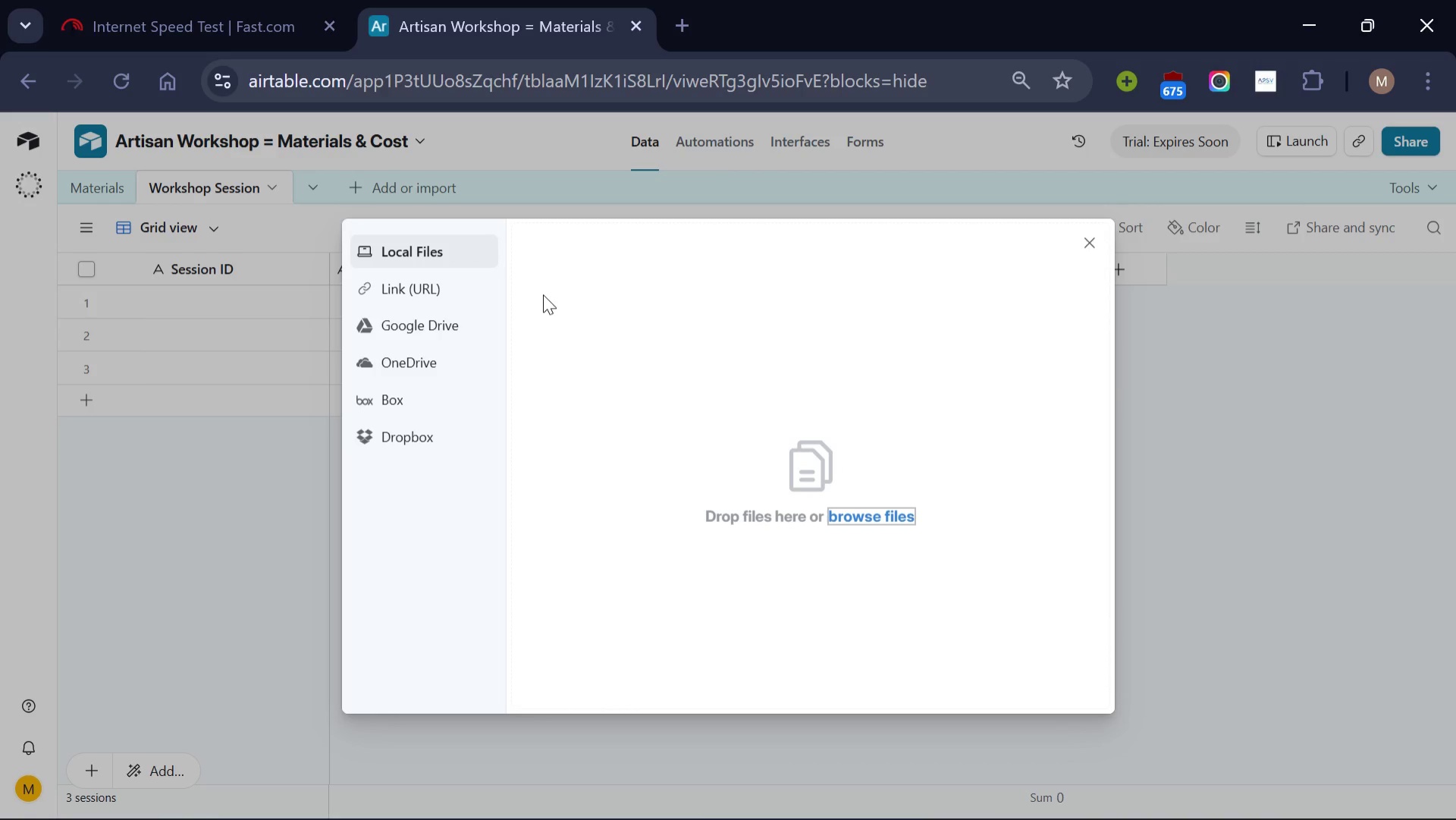 
wait(6.67)
 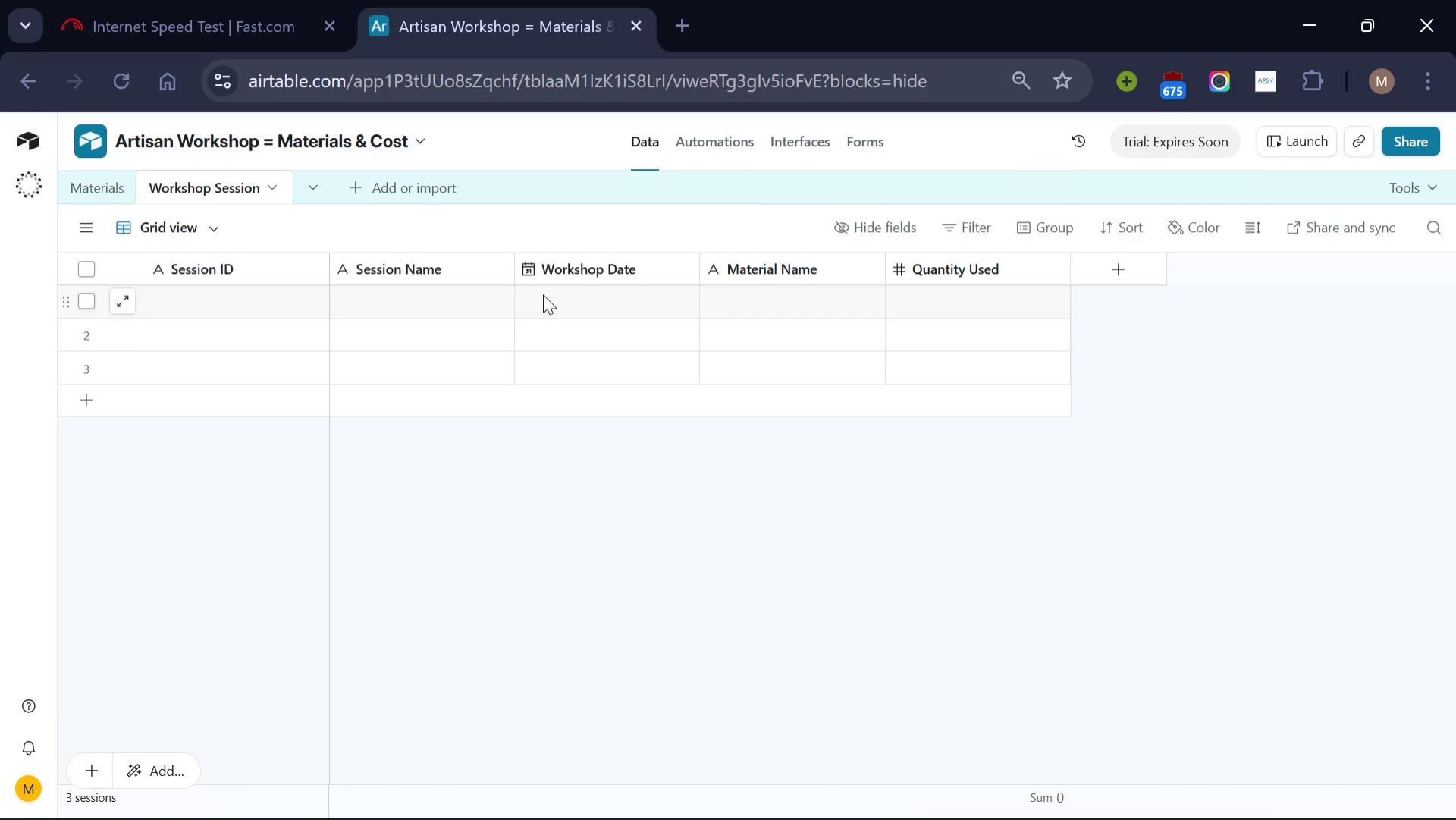 
left_click([876, 508])
 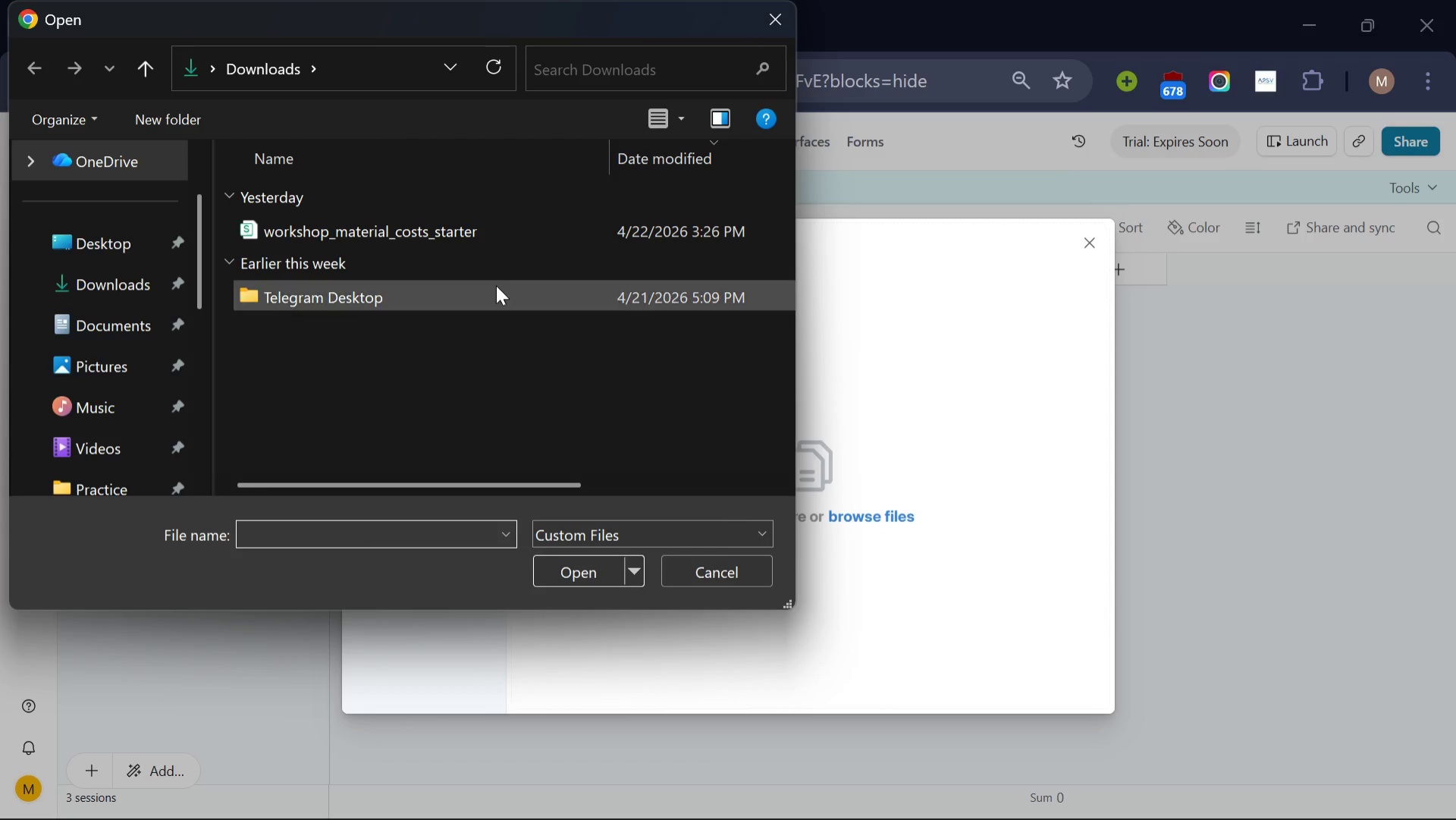 
left_click([483, 226])
 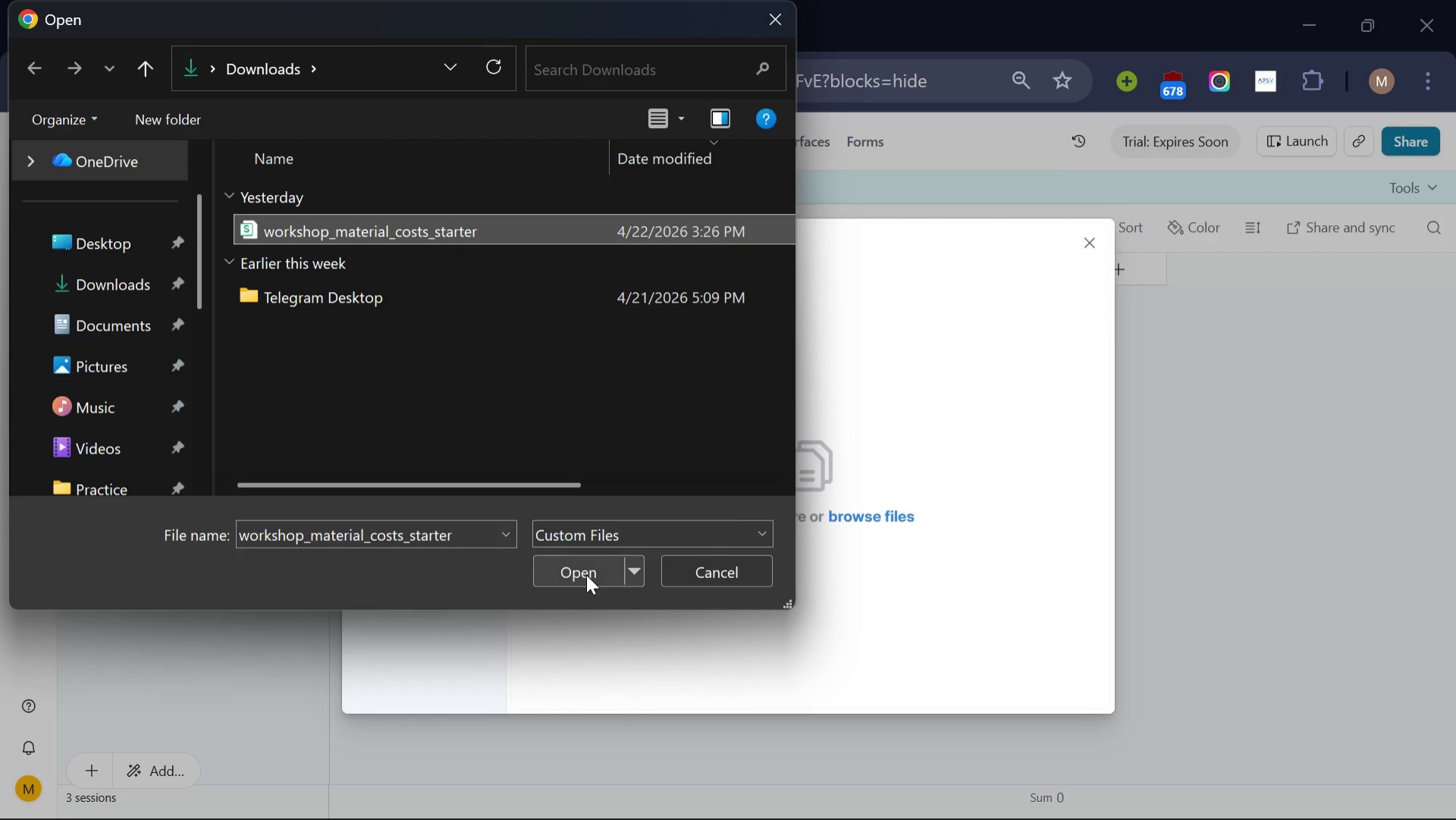 
left_click([586, 574])
 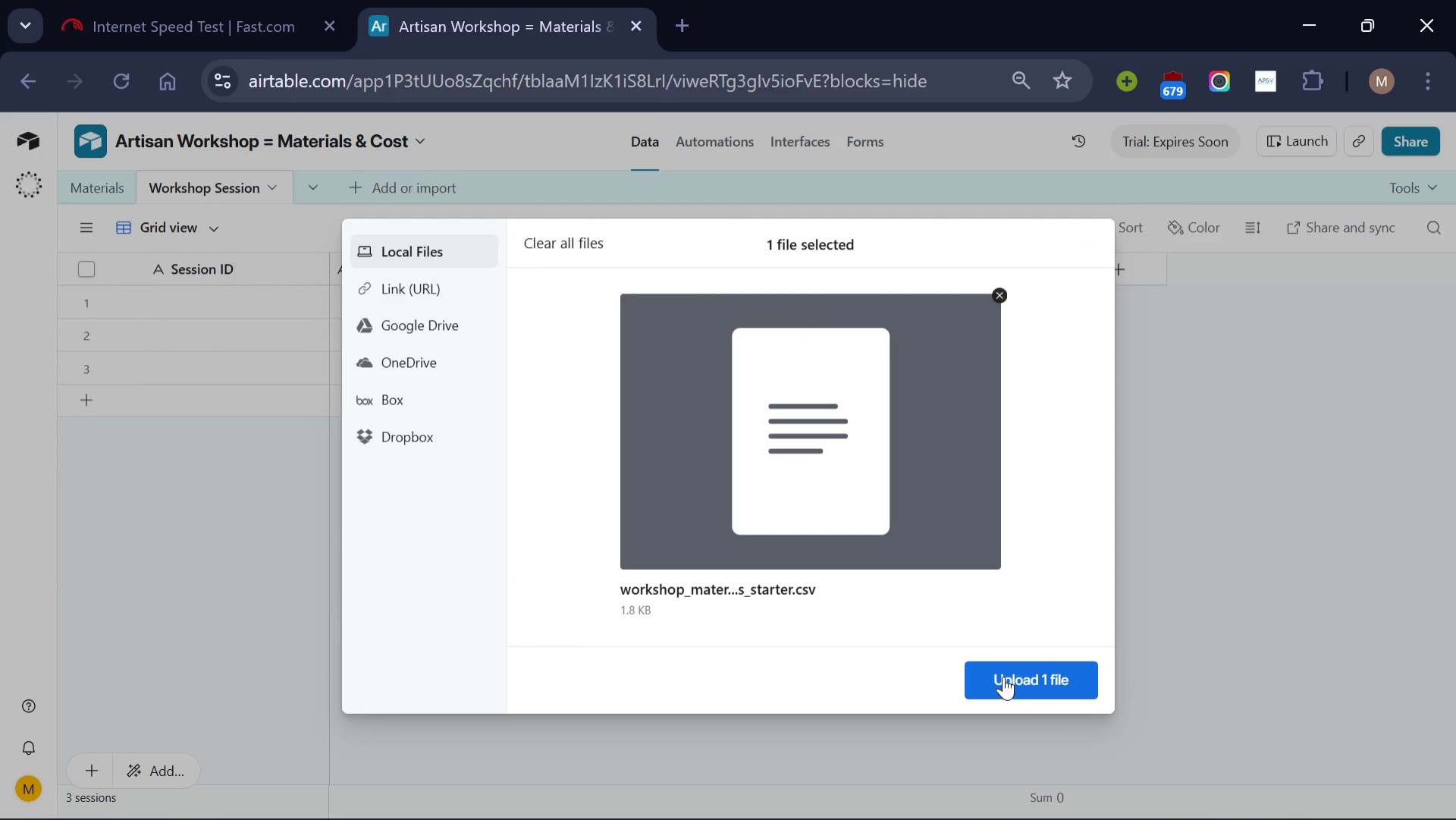 
left_click([1039, 680])
 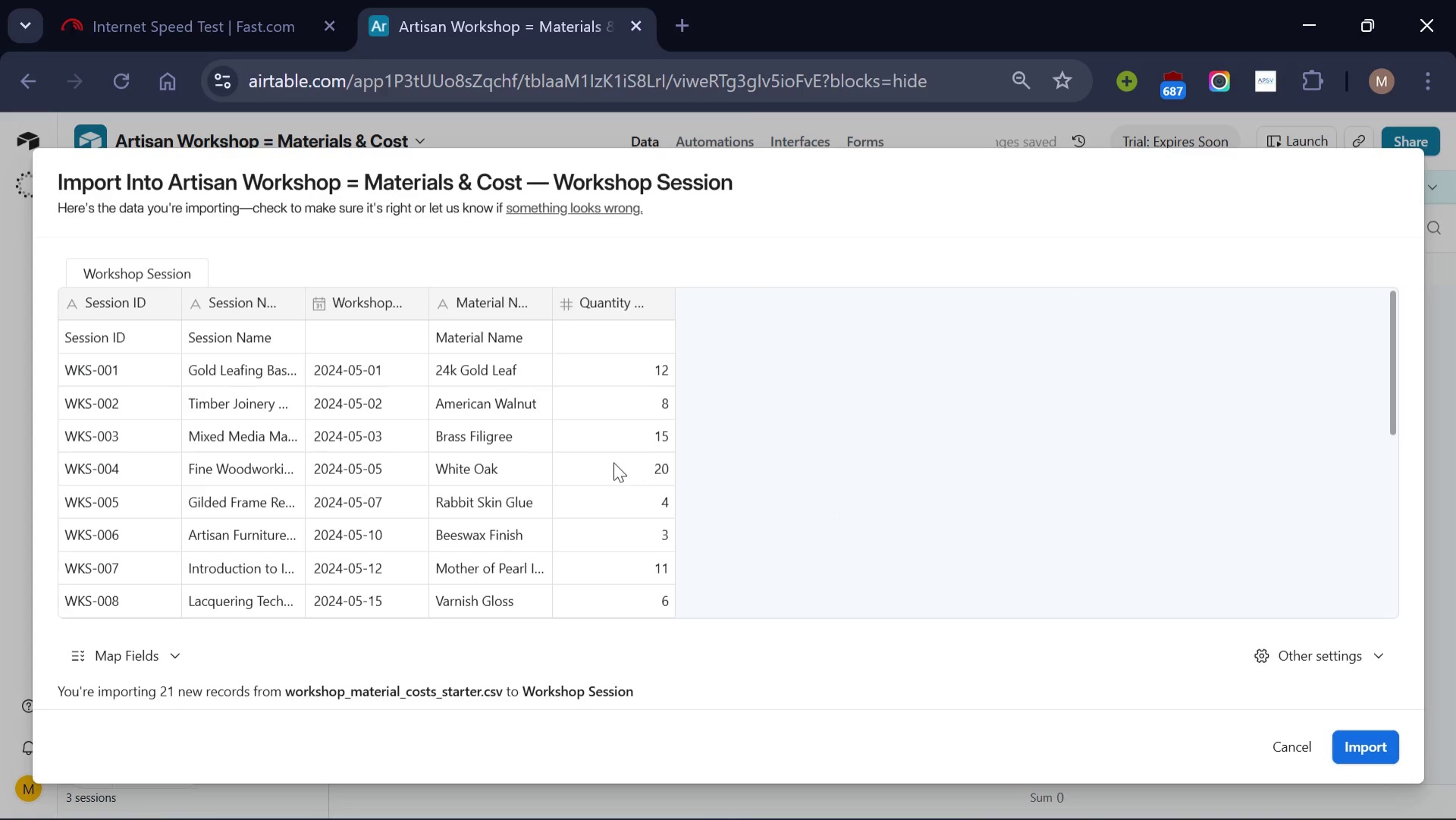 
wait(20.66)
 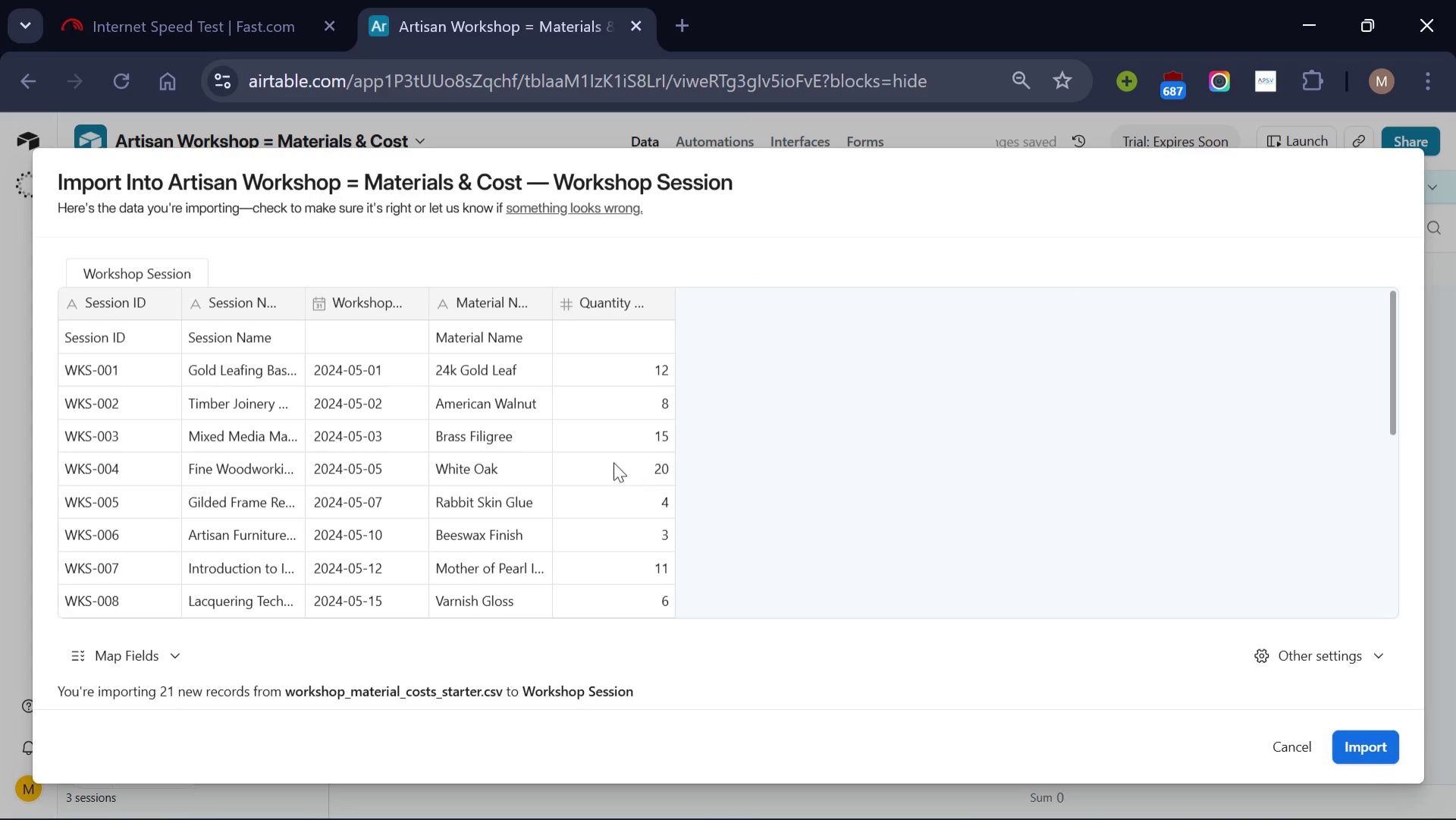 
scroll: coordinate [360, 491], scroll_direction: up, amount: 1.0
 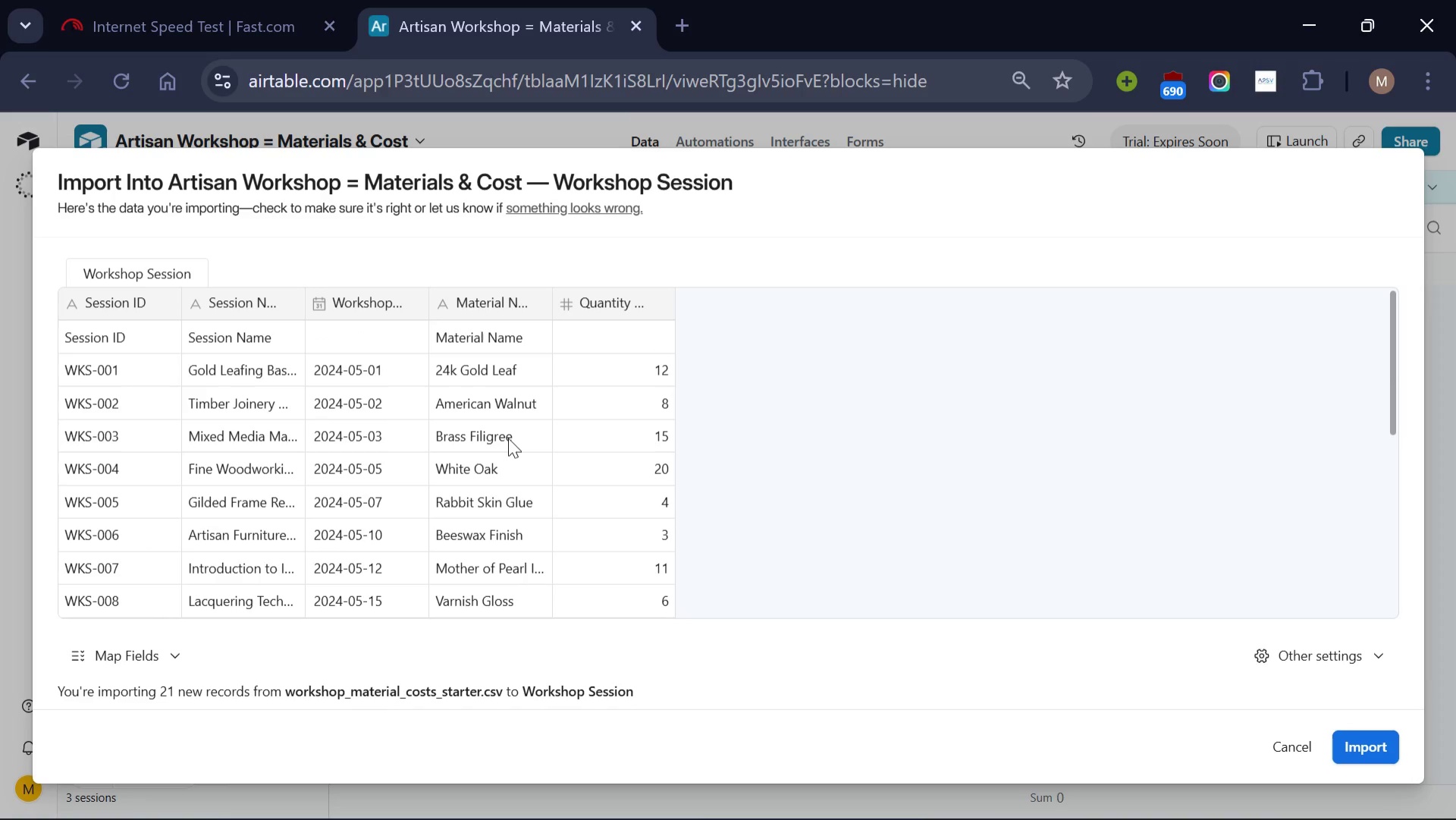 
scroll: coordinate [508, 438], scroll_direction: down, amount: 1.0
 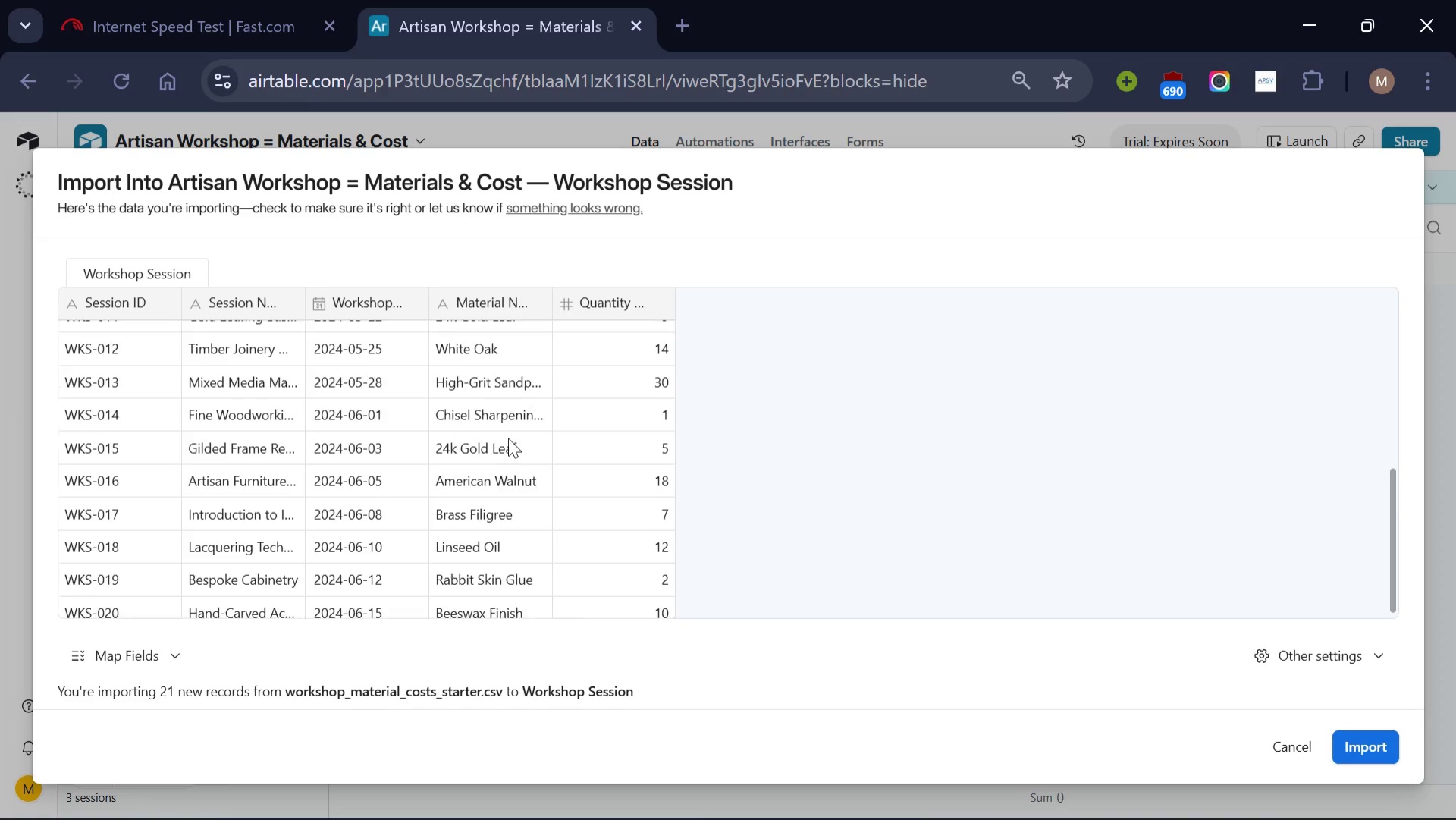 
scroll: coordinate [508, 438], scroll_direction: up, amount: 8.0
 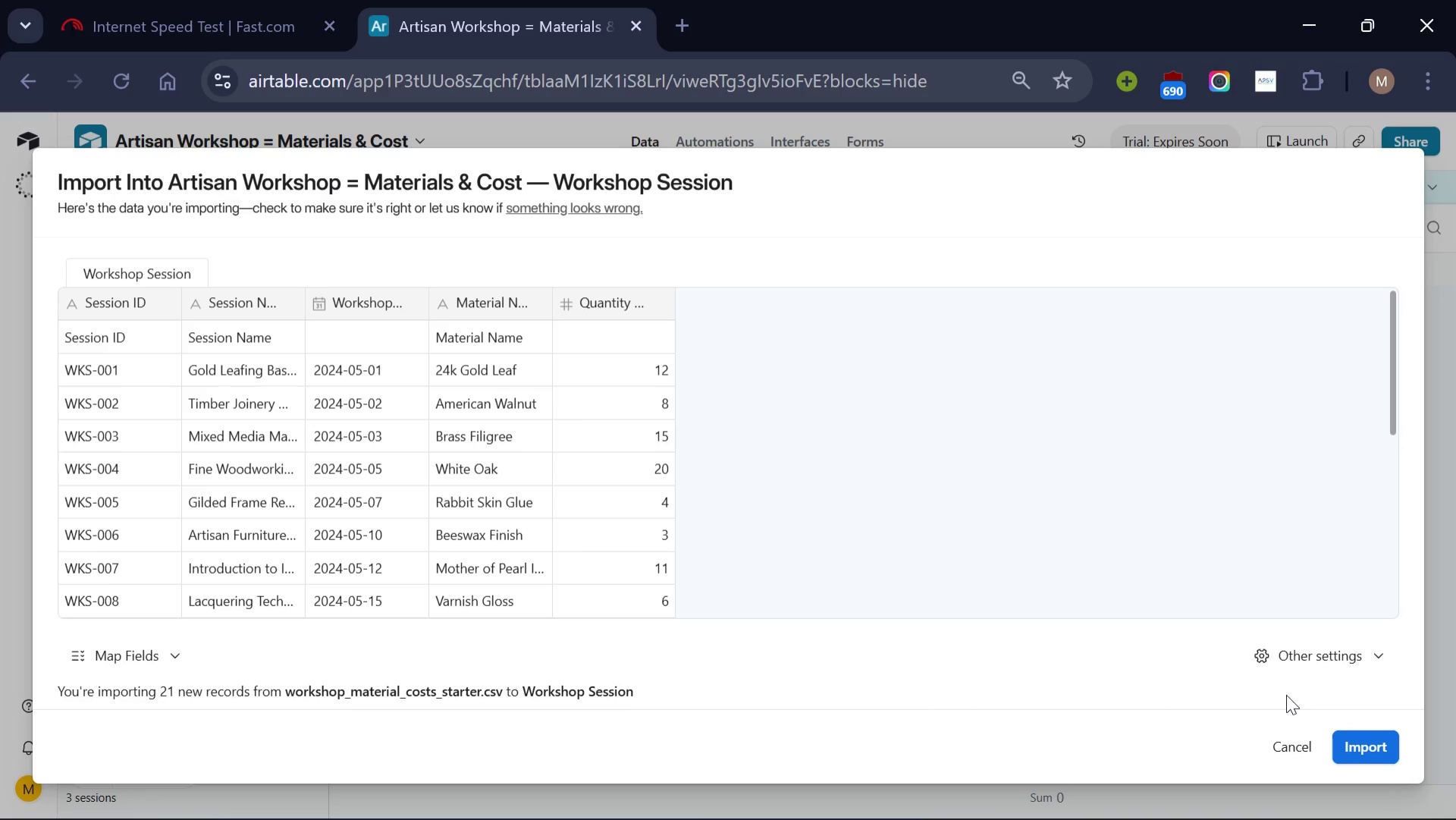 
left_click([1360, 661])
 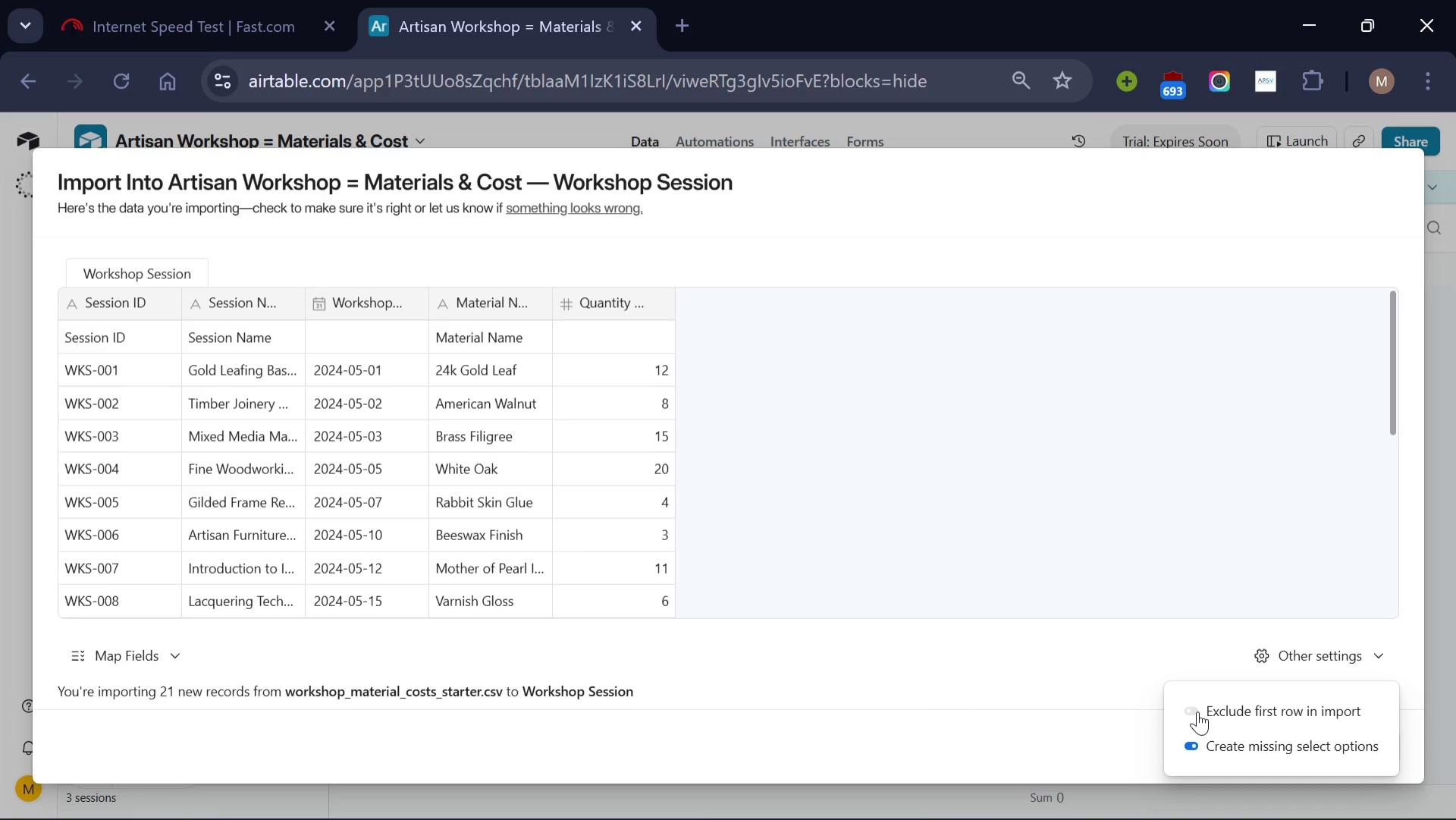 
left_click([1197, 711])
 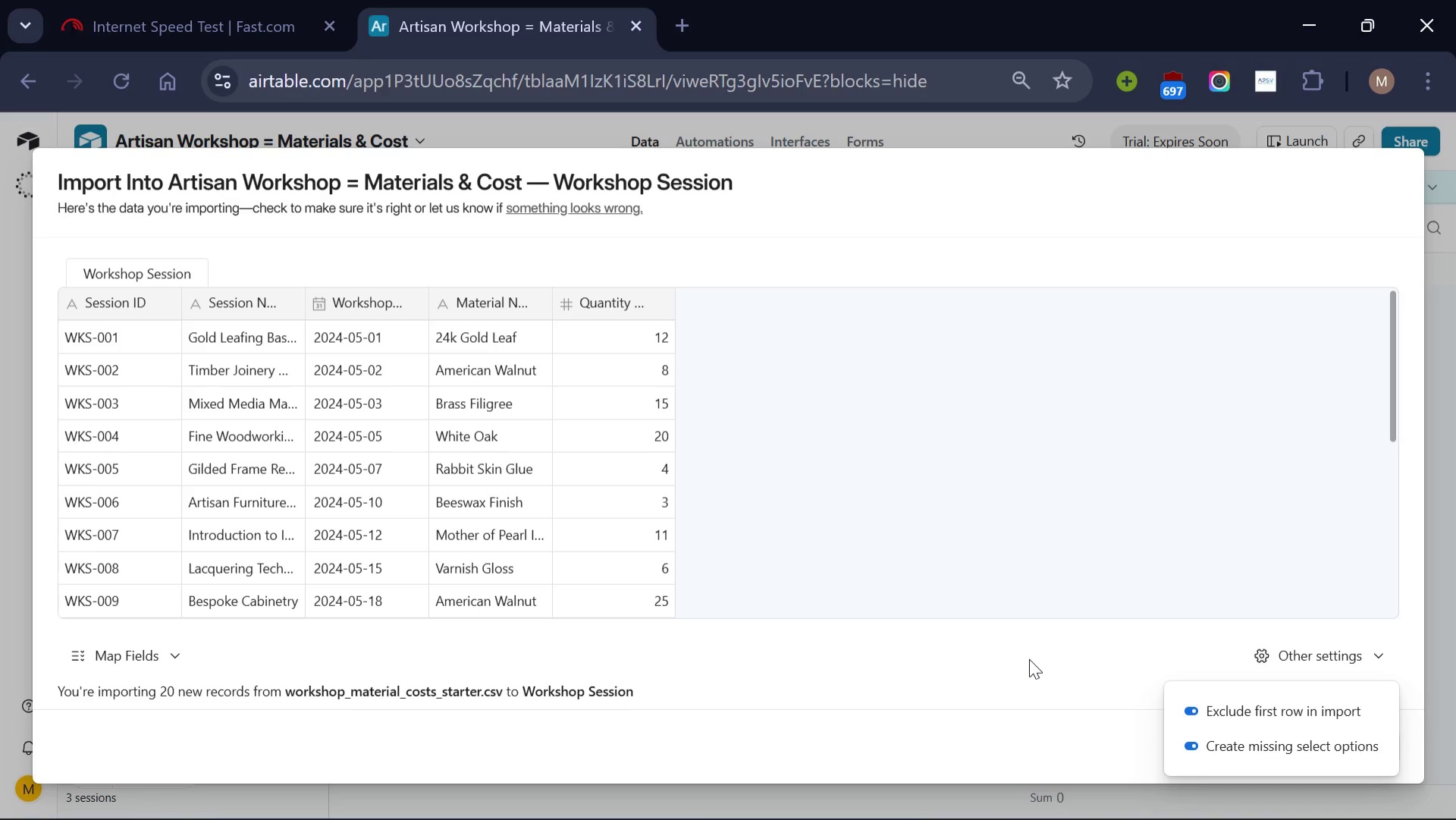 
left_click([1029, 658])
 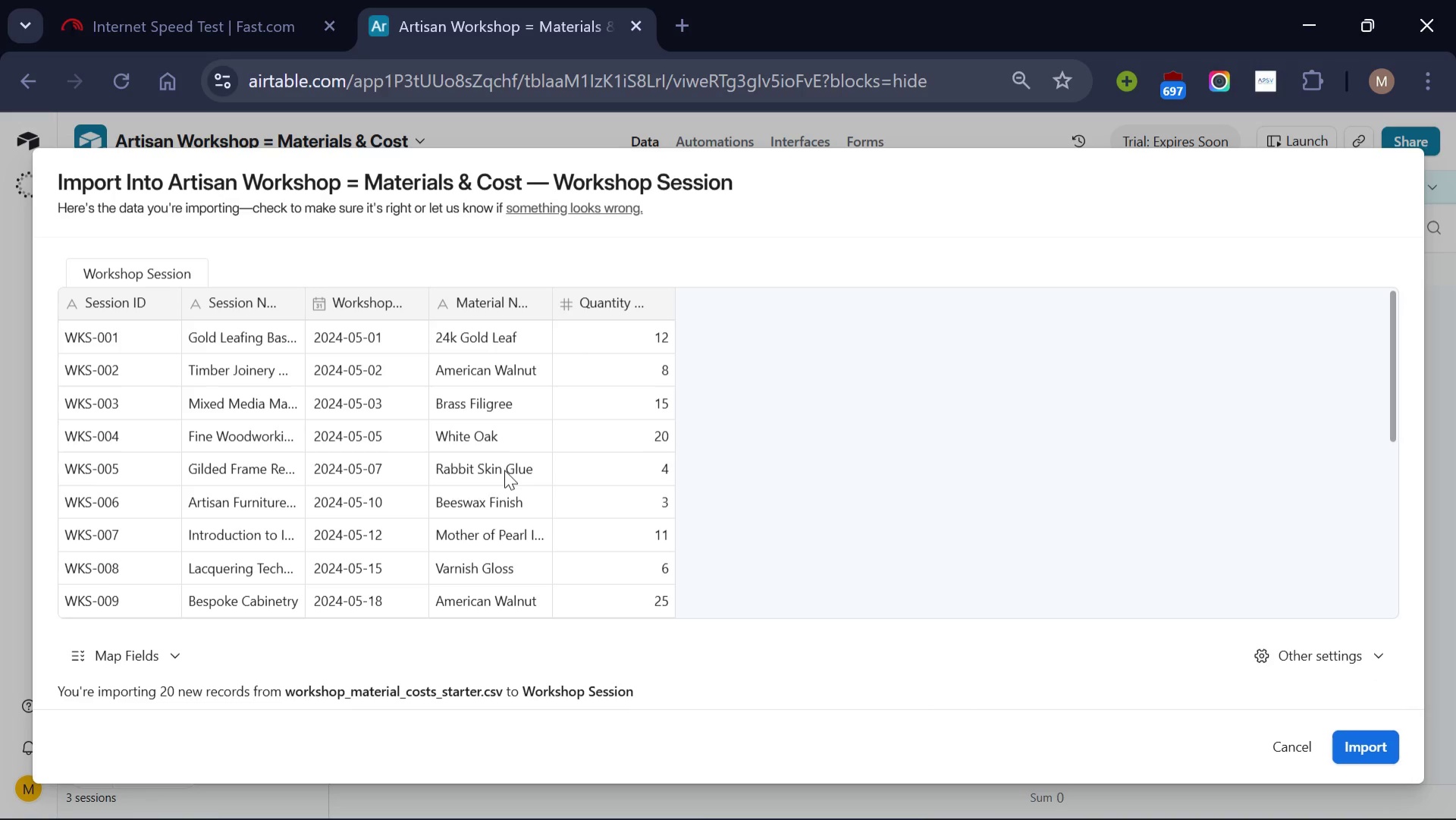 
scroll: coordinate [504, 470], scroll_direction: down, amount: 7.0
 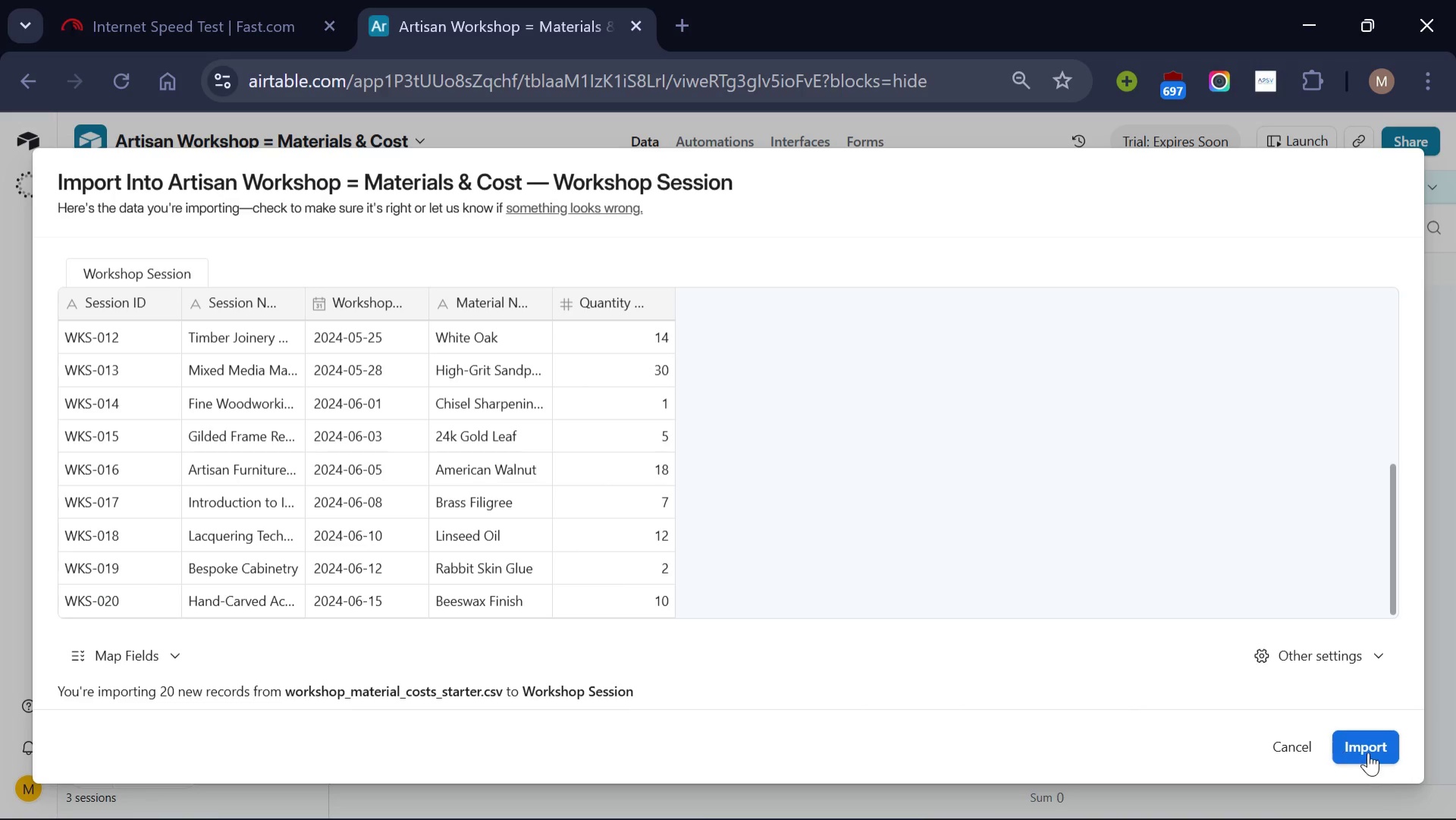 
left_click([1376, 752])
 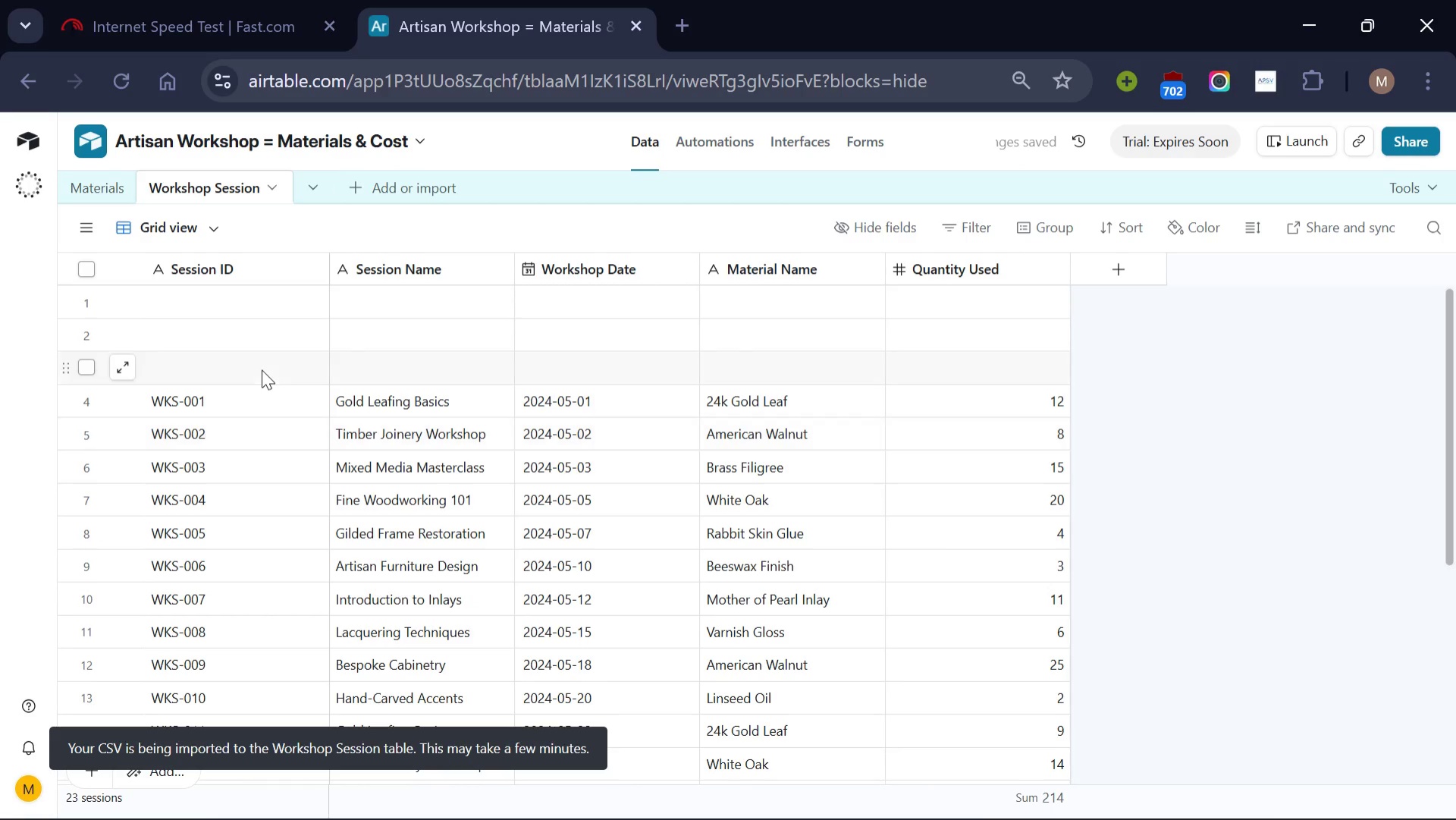 
wait(6.22)
 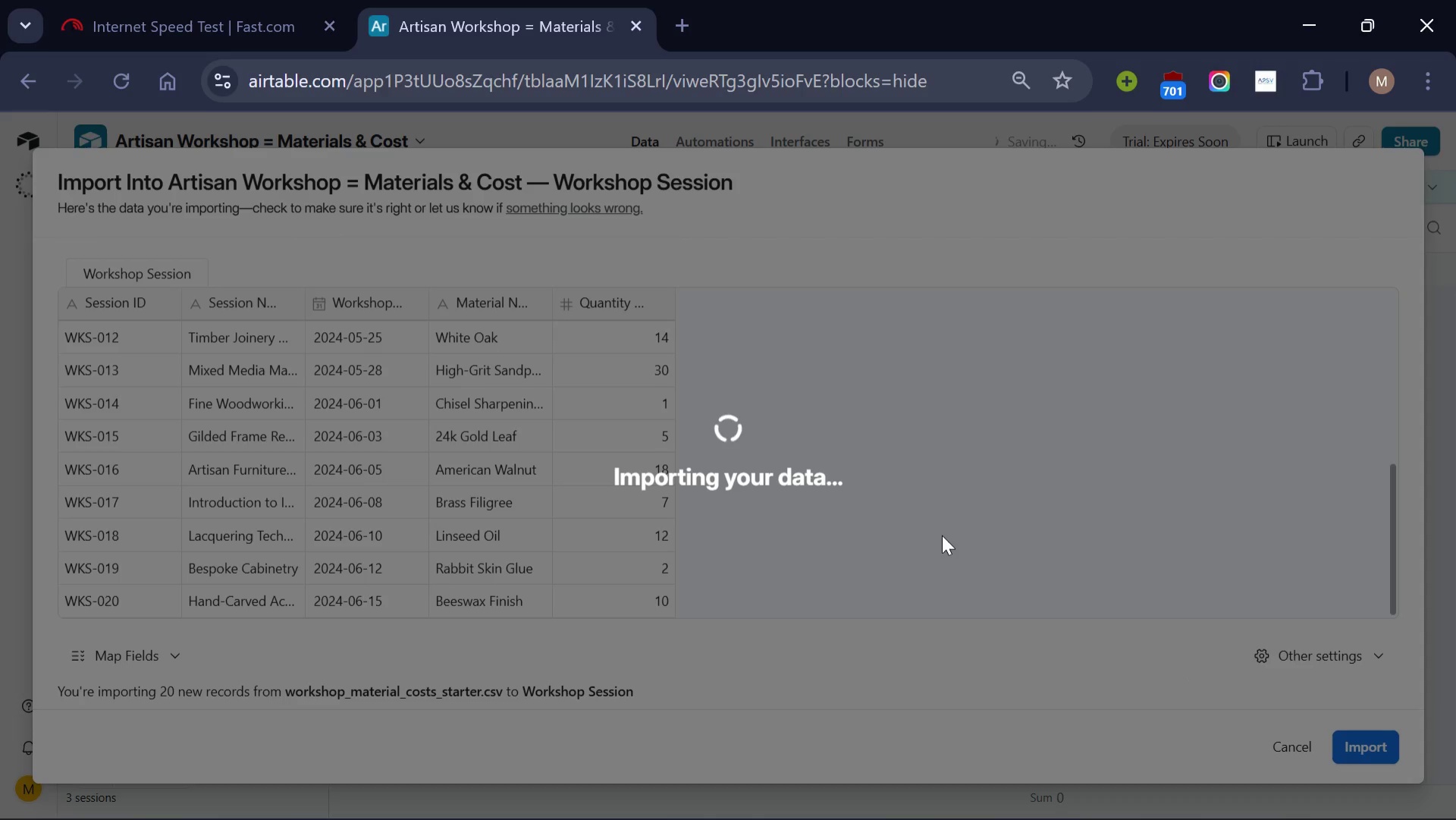 
left_click([91, 369])
 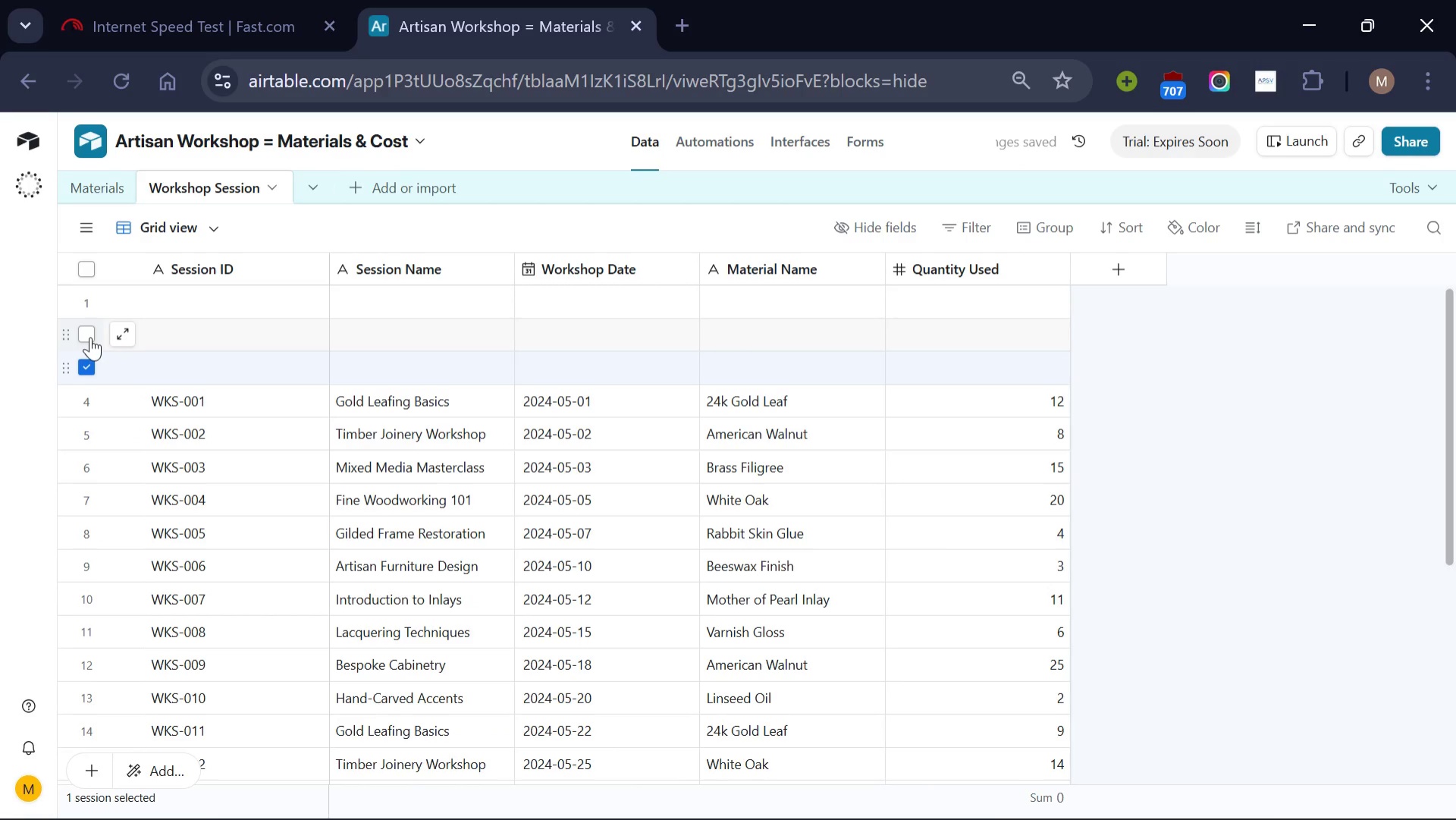 
left_click([90, 337])
 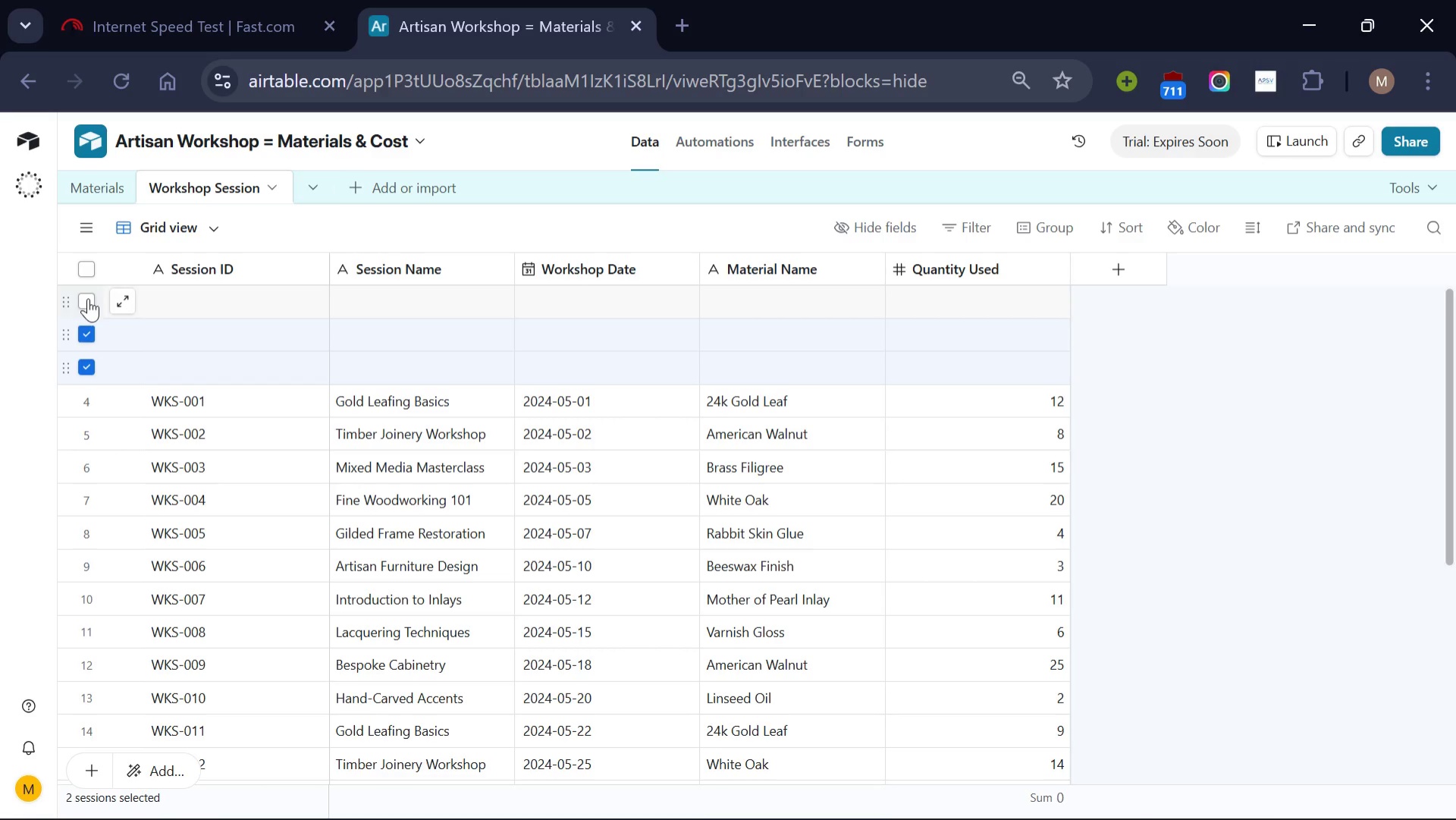 
left_click([88, 298])
 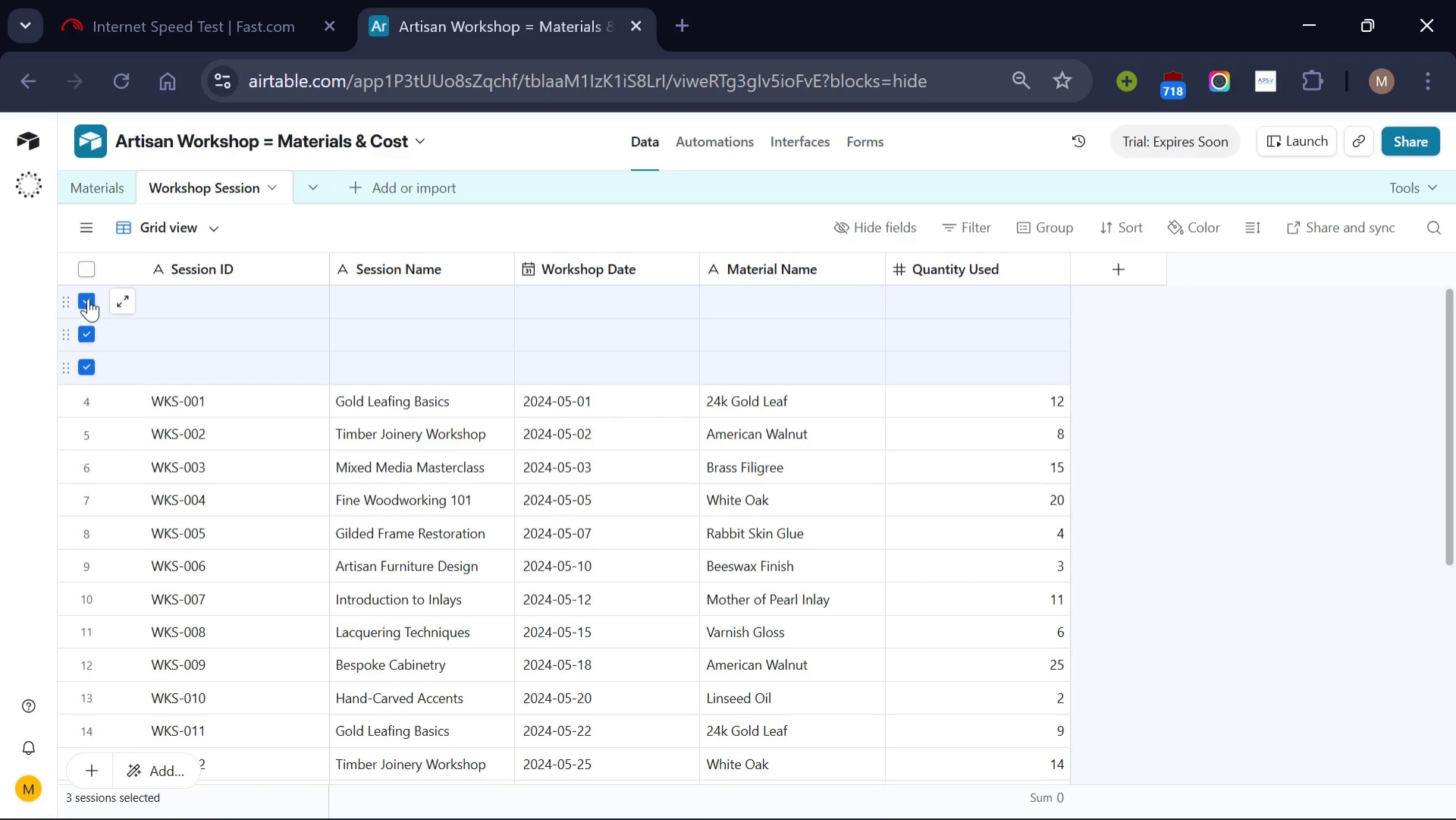 
right_click([88, 298])
 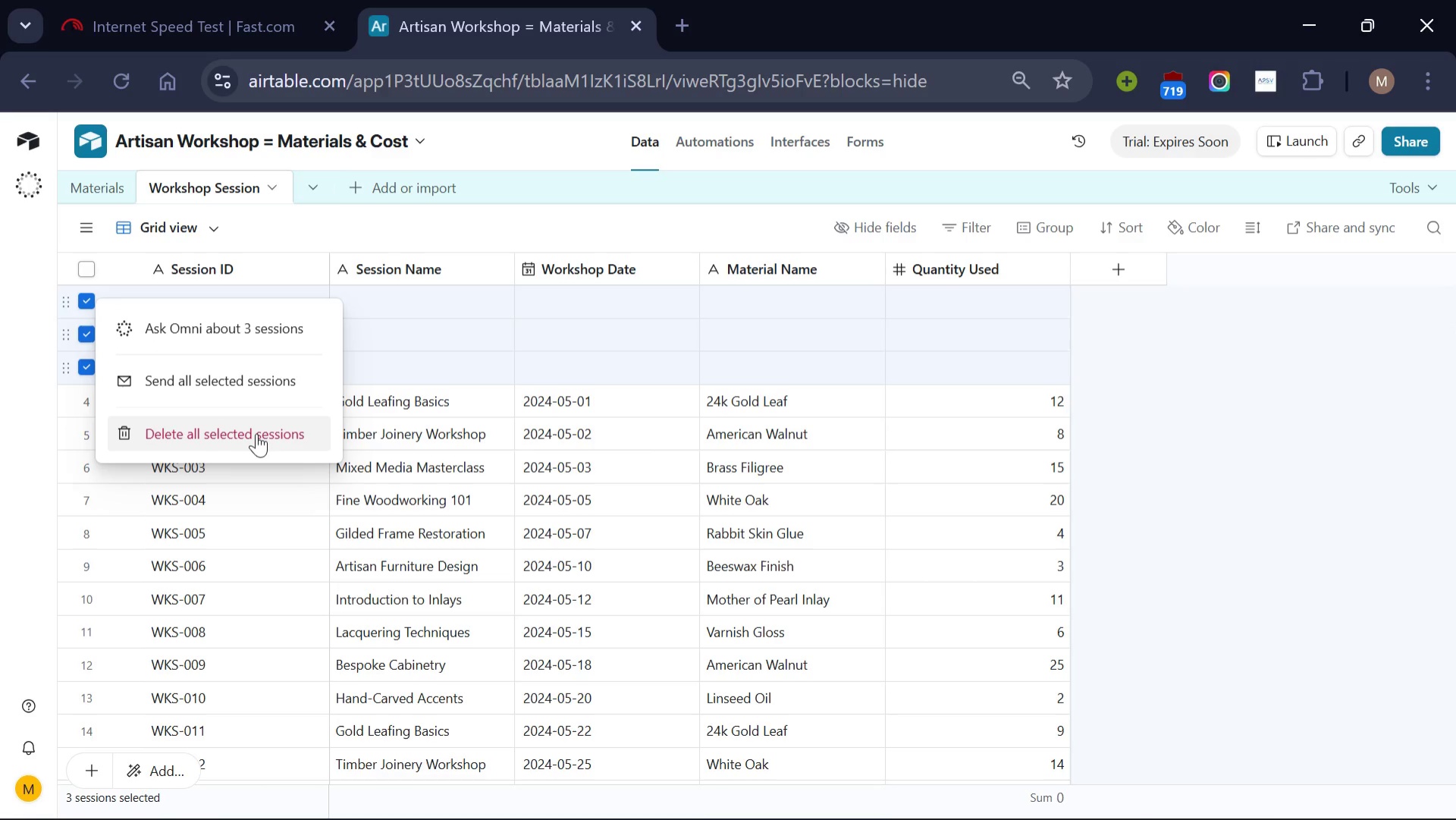 
left_click([257, 433])
 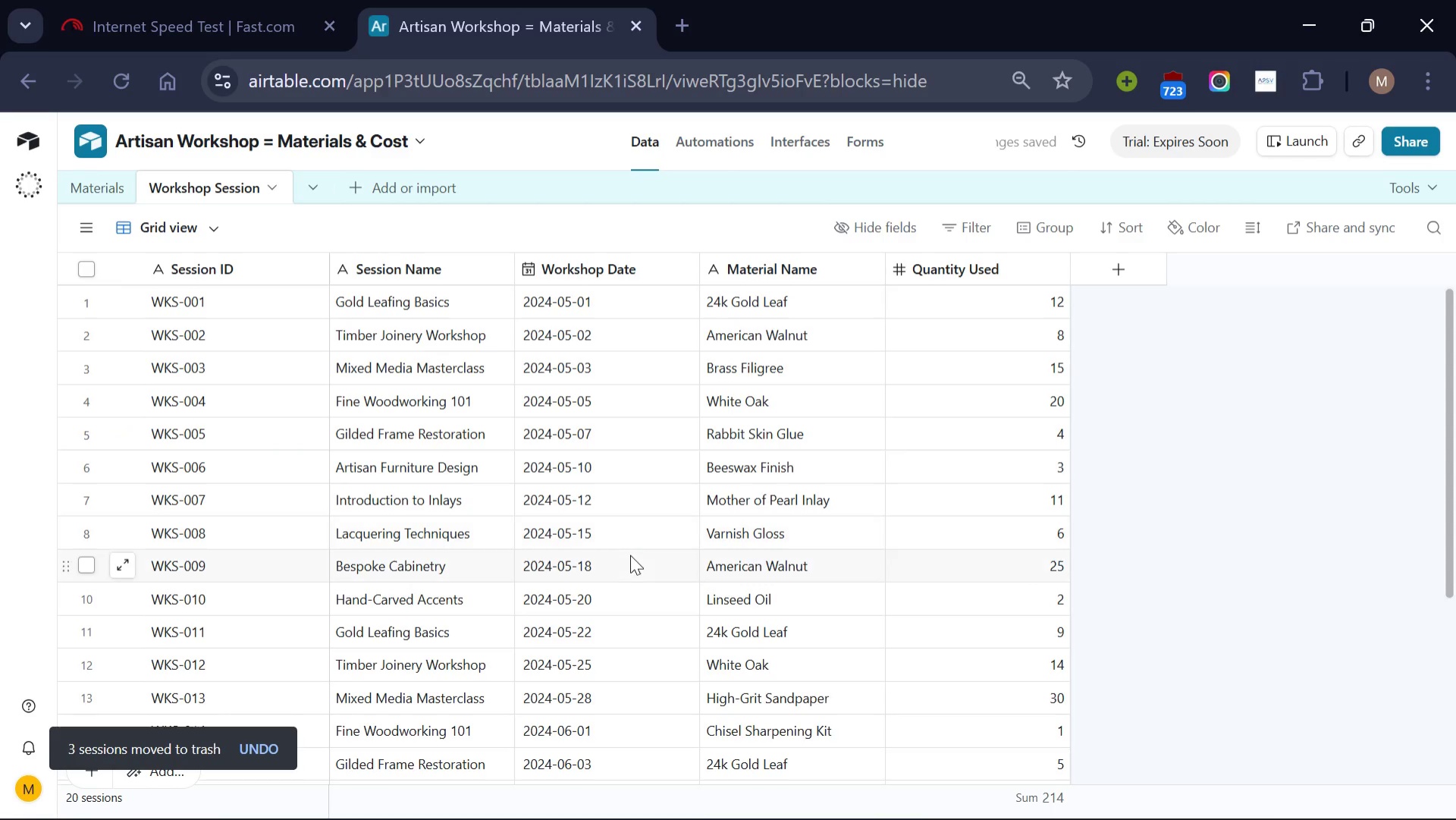 
scroll: coordinate [630, 555], scroll_direction: down, amount: 1.0
 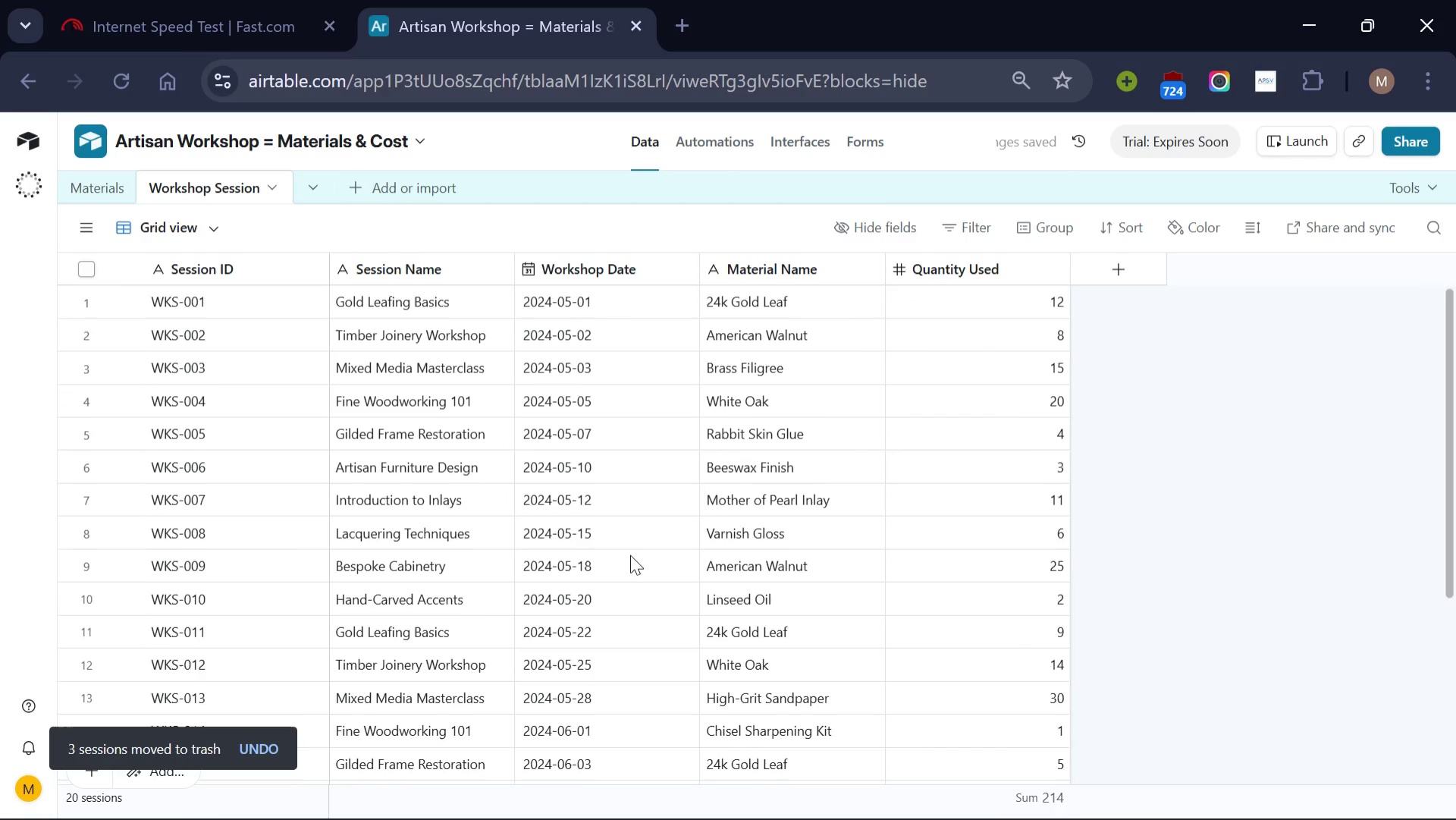 
scroll: coordinate [630, 555], scroll_direction: up, amount: 1.0
 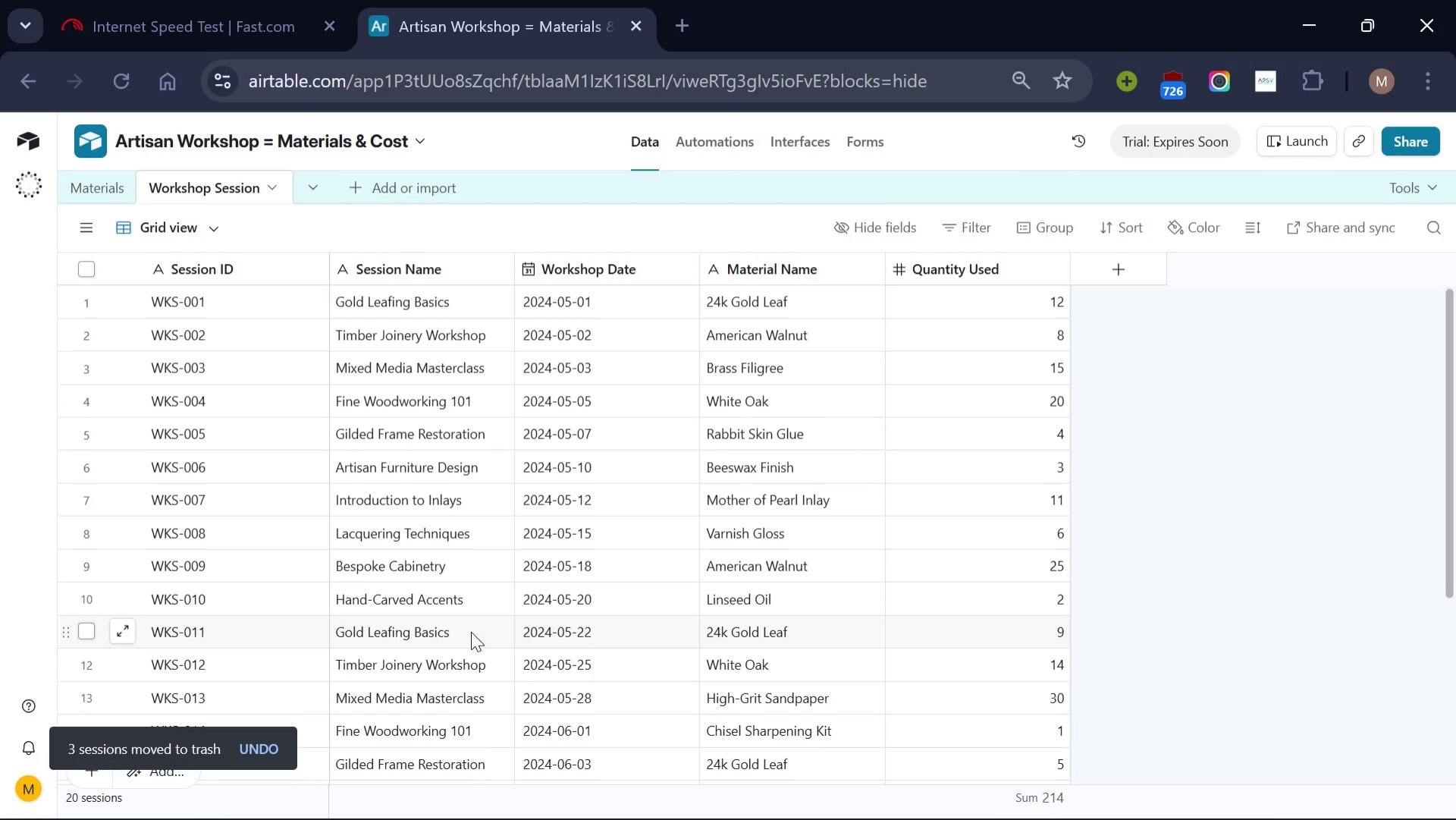 
scroll: coordinate [479, 631], scroll_direction: none, amount: 0.0
 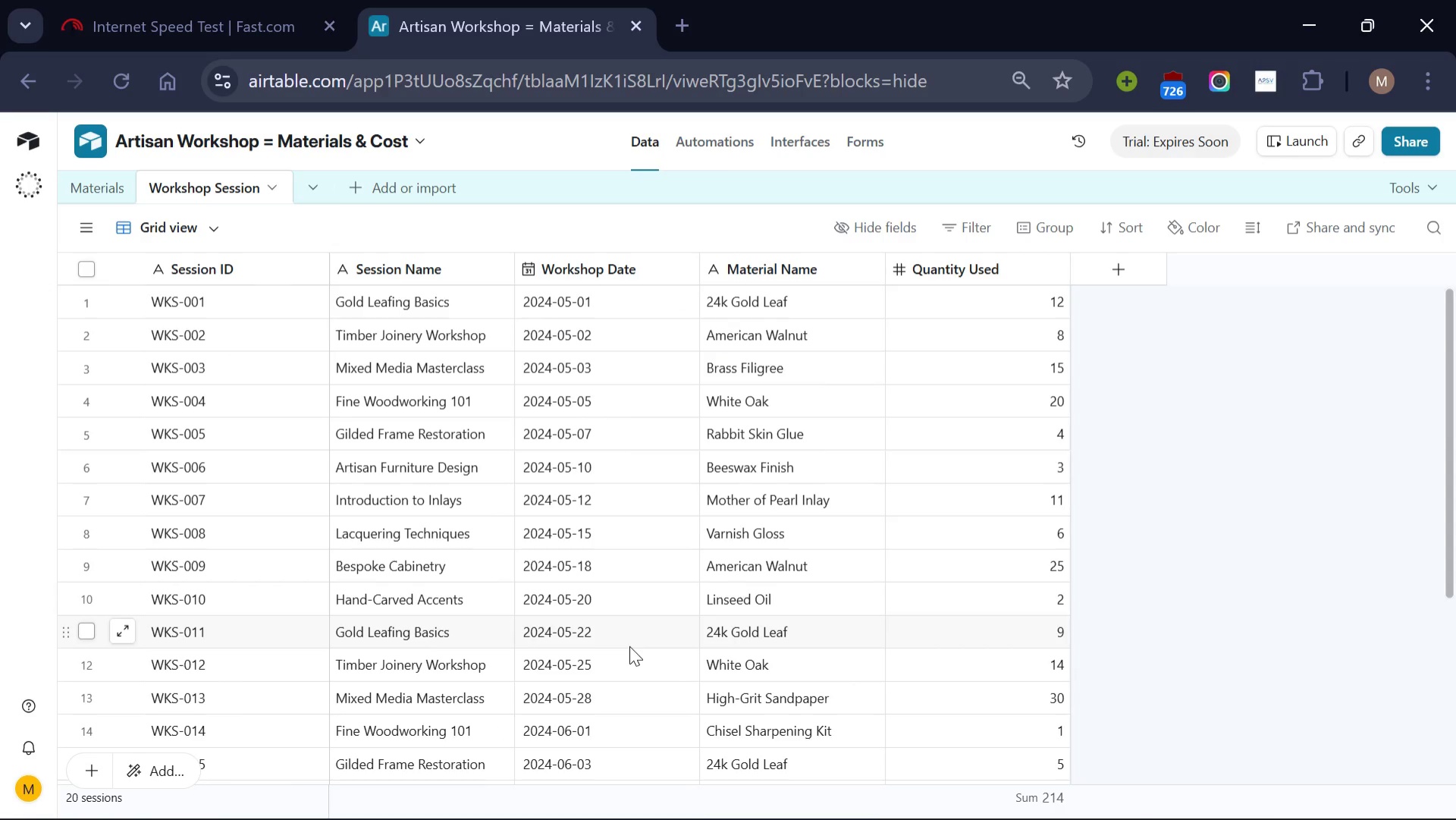 
scroll: coordinate [998, 649], scroll_direction: up, amount: 6.0
 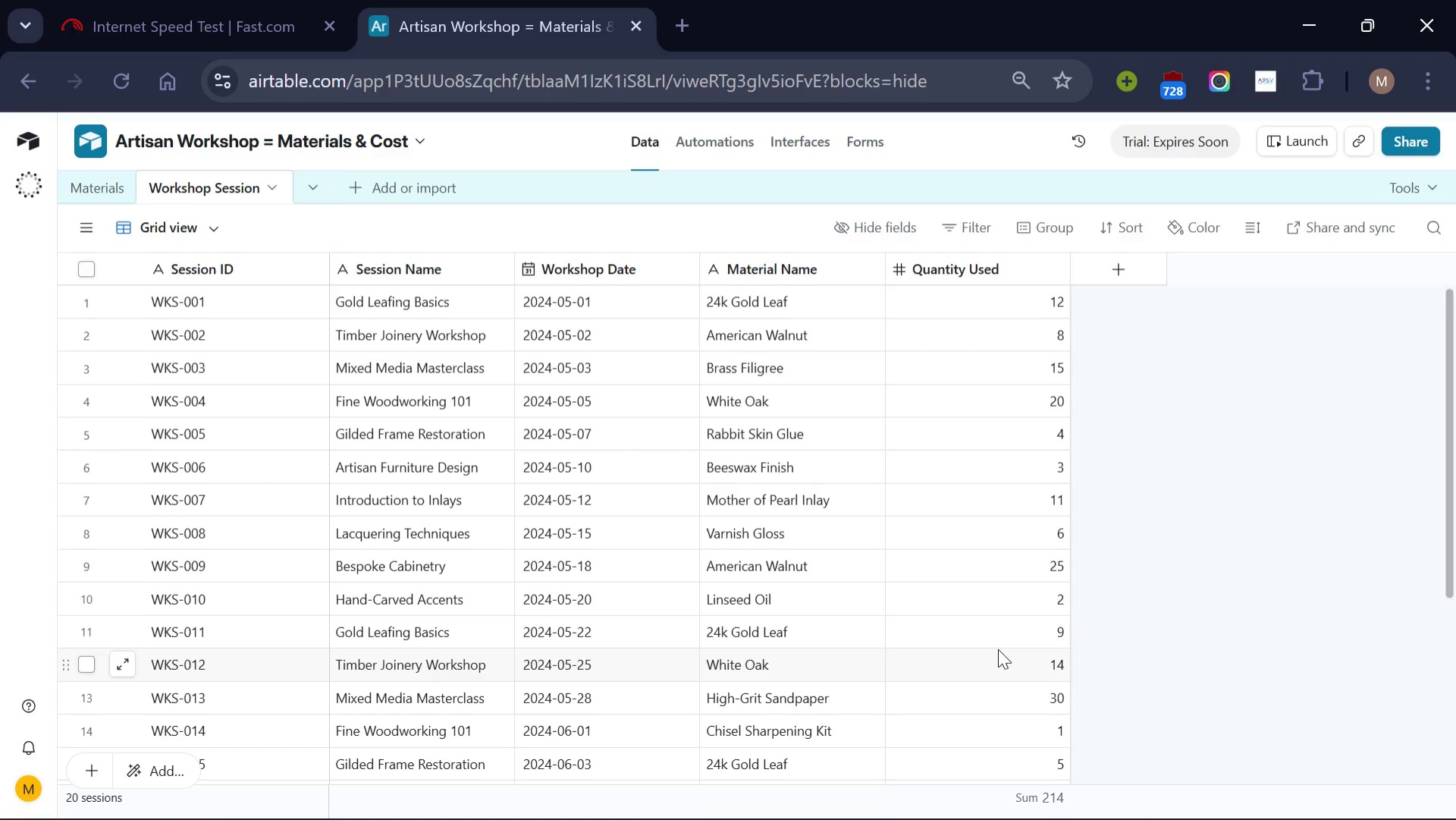 
wait(16.27)
 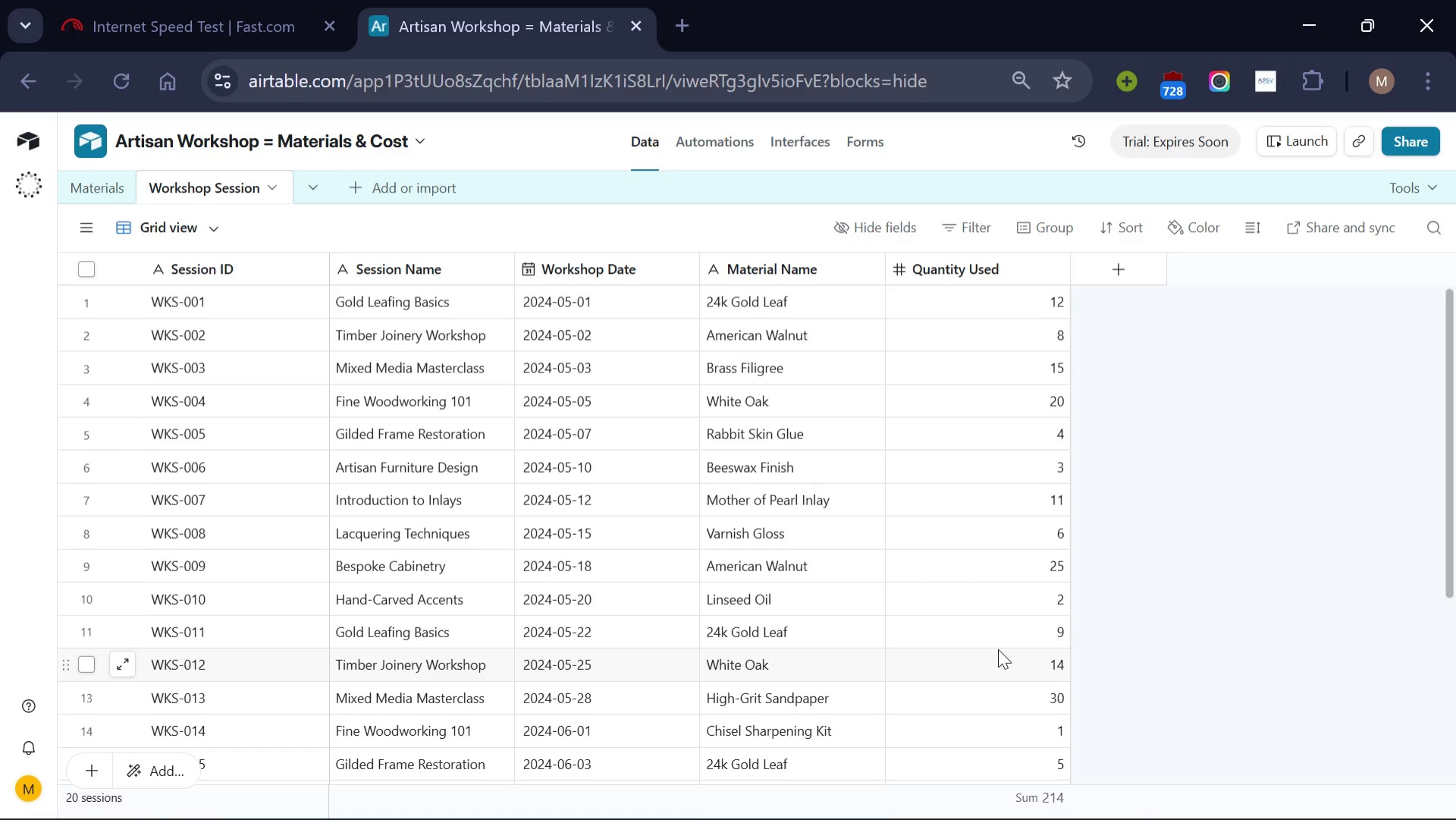 
left_click([874, 269])
 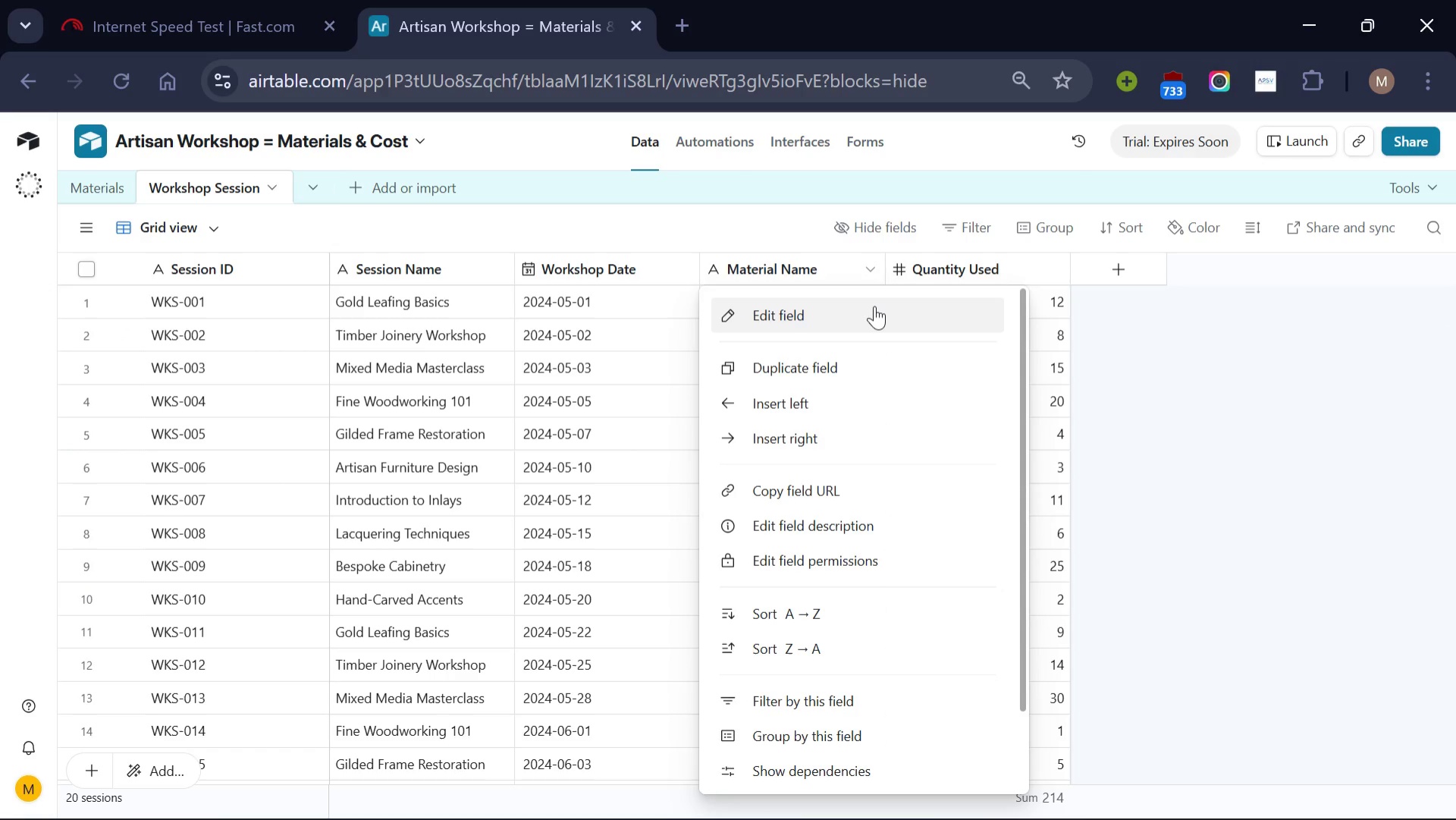 
left_click([874, 306])
 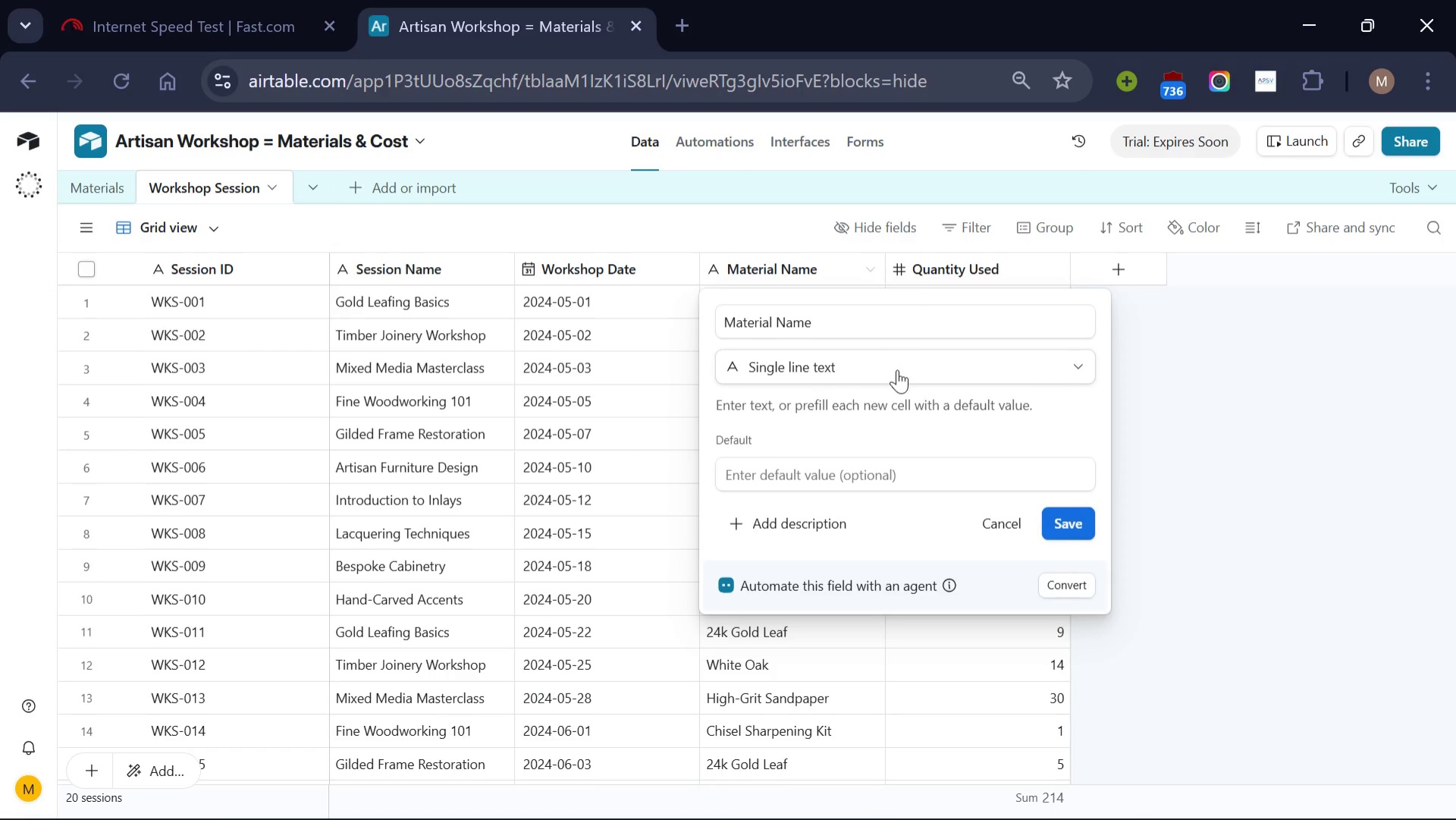 
left_click([897, 369])
 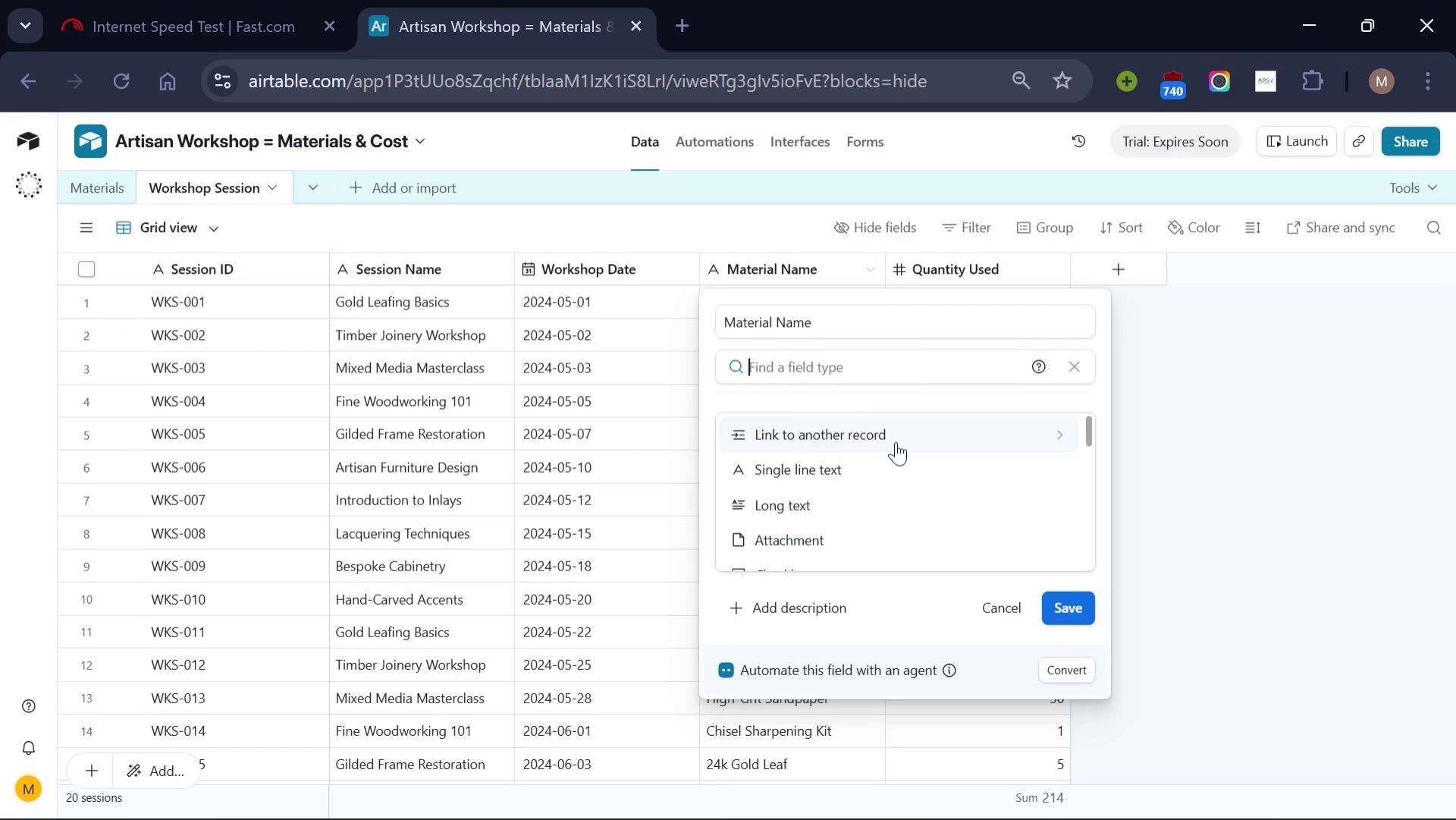 
left_click([896, 441])
 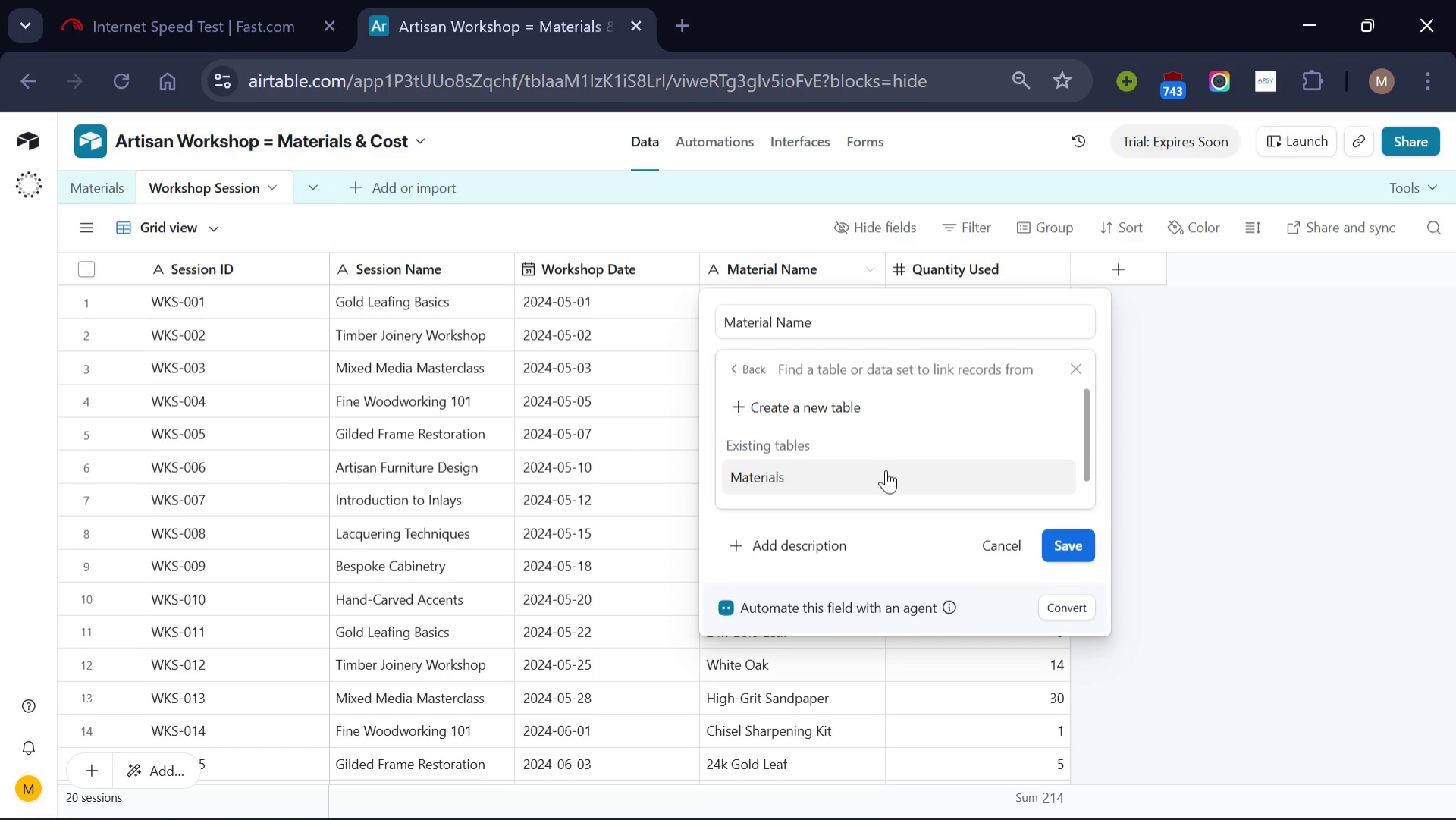 
left_click([886, 470])
 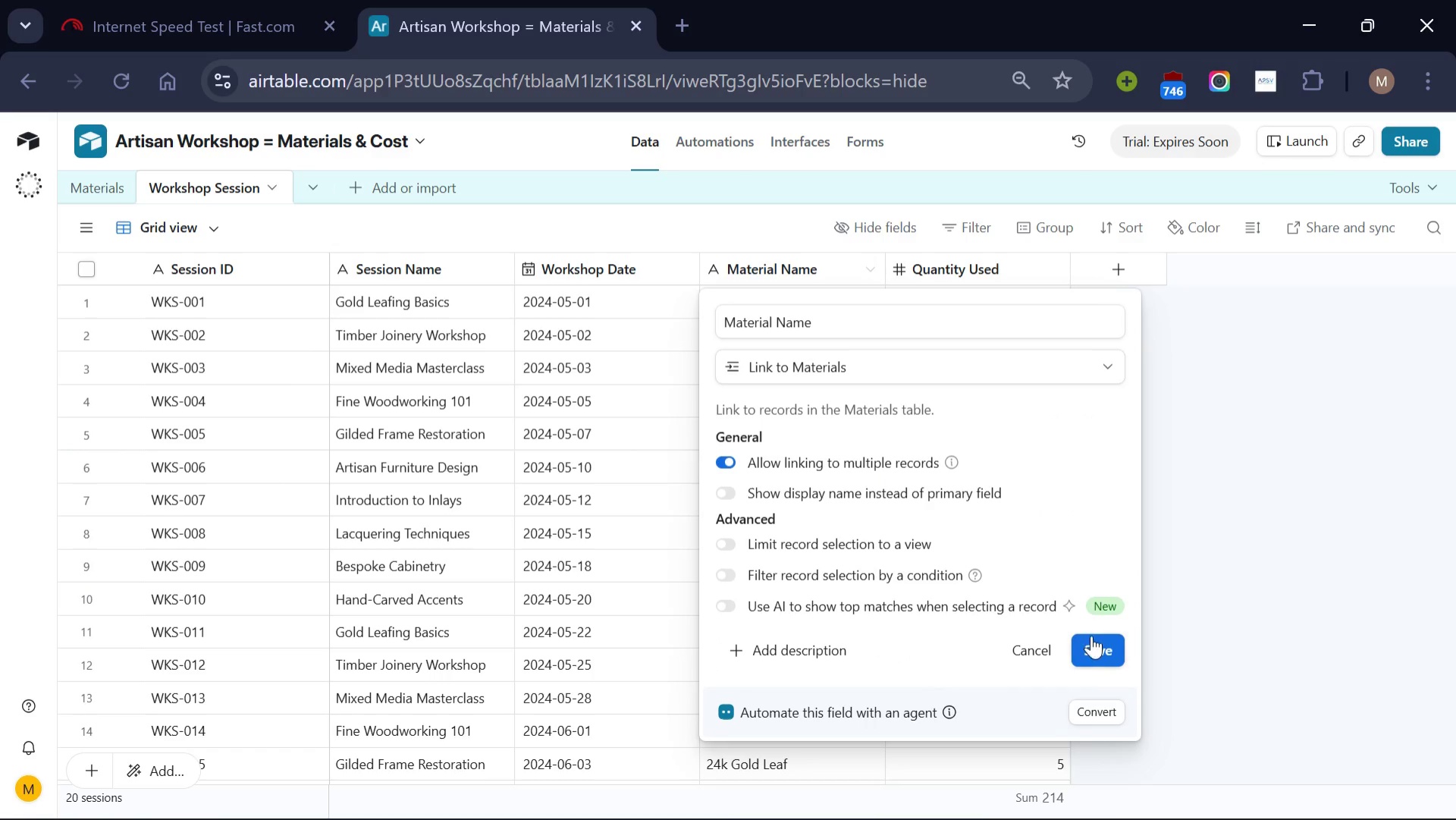 
left_click([1097, 643])
 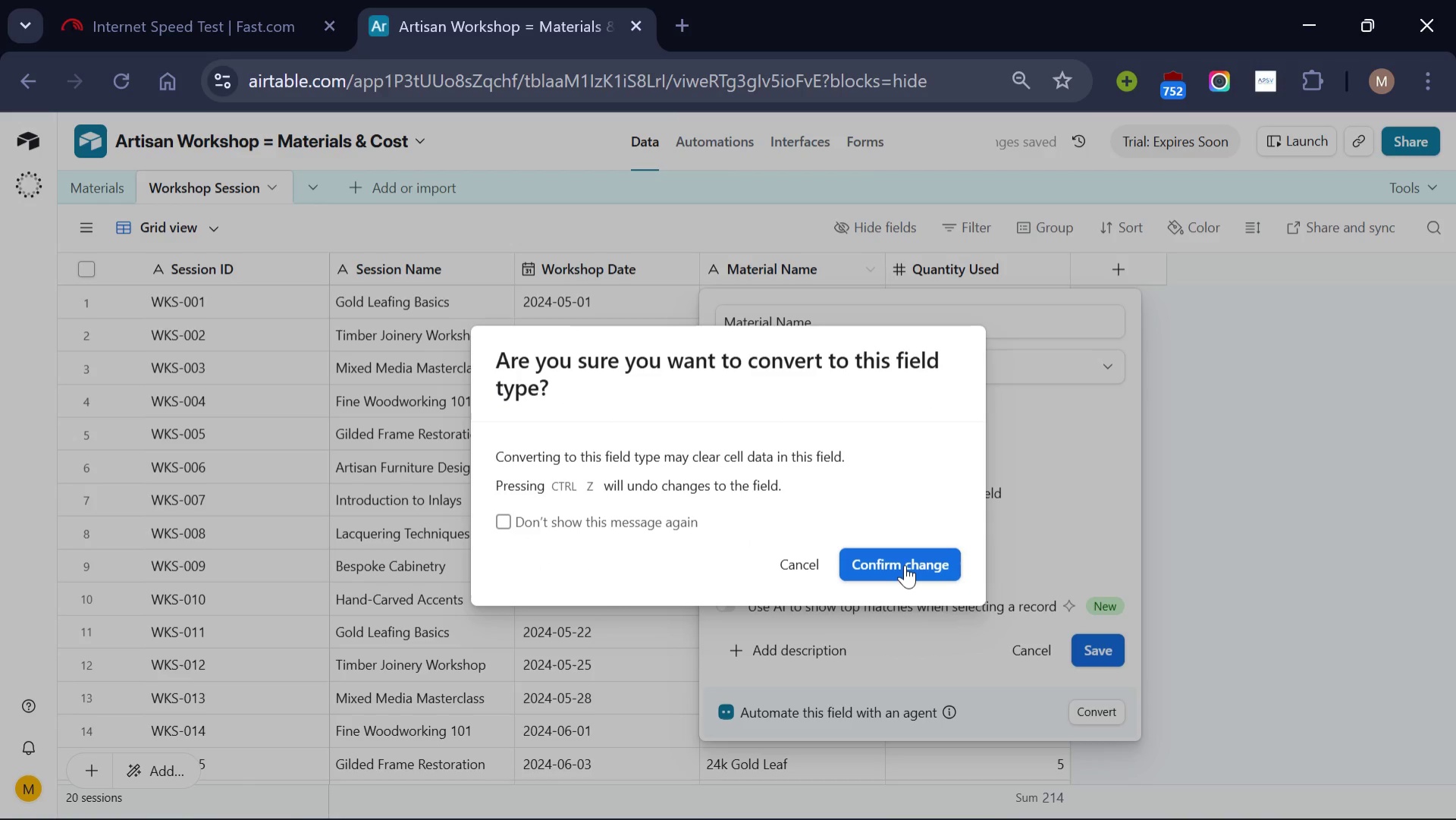 
left_click([905, 564])
 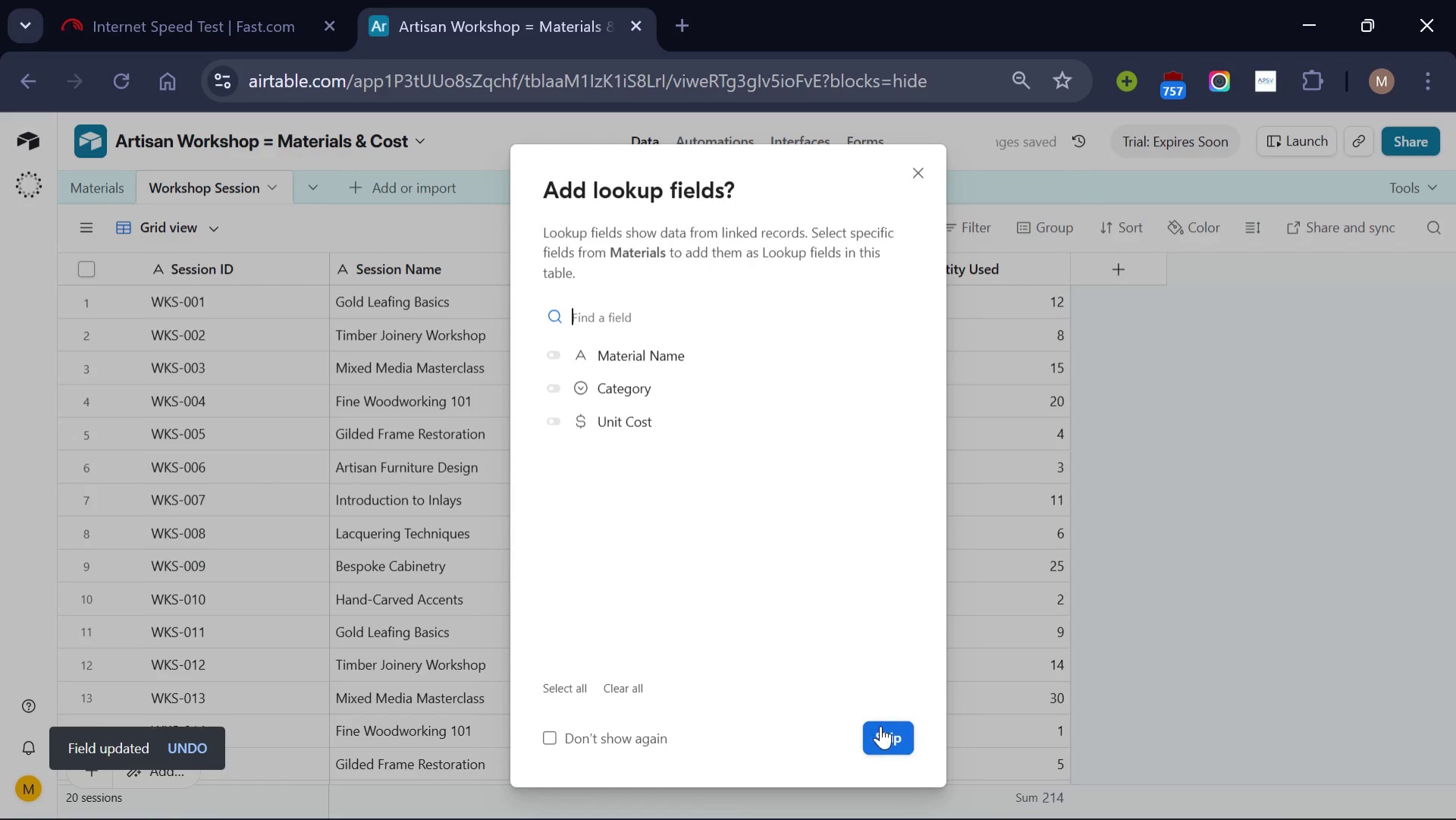 
left_click([880, 734])
 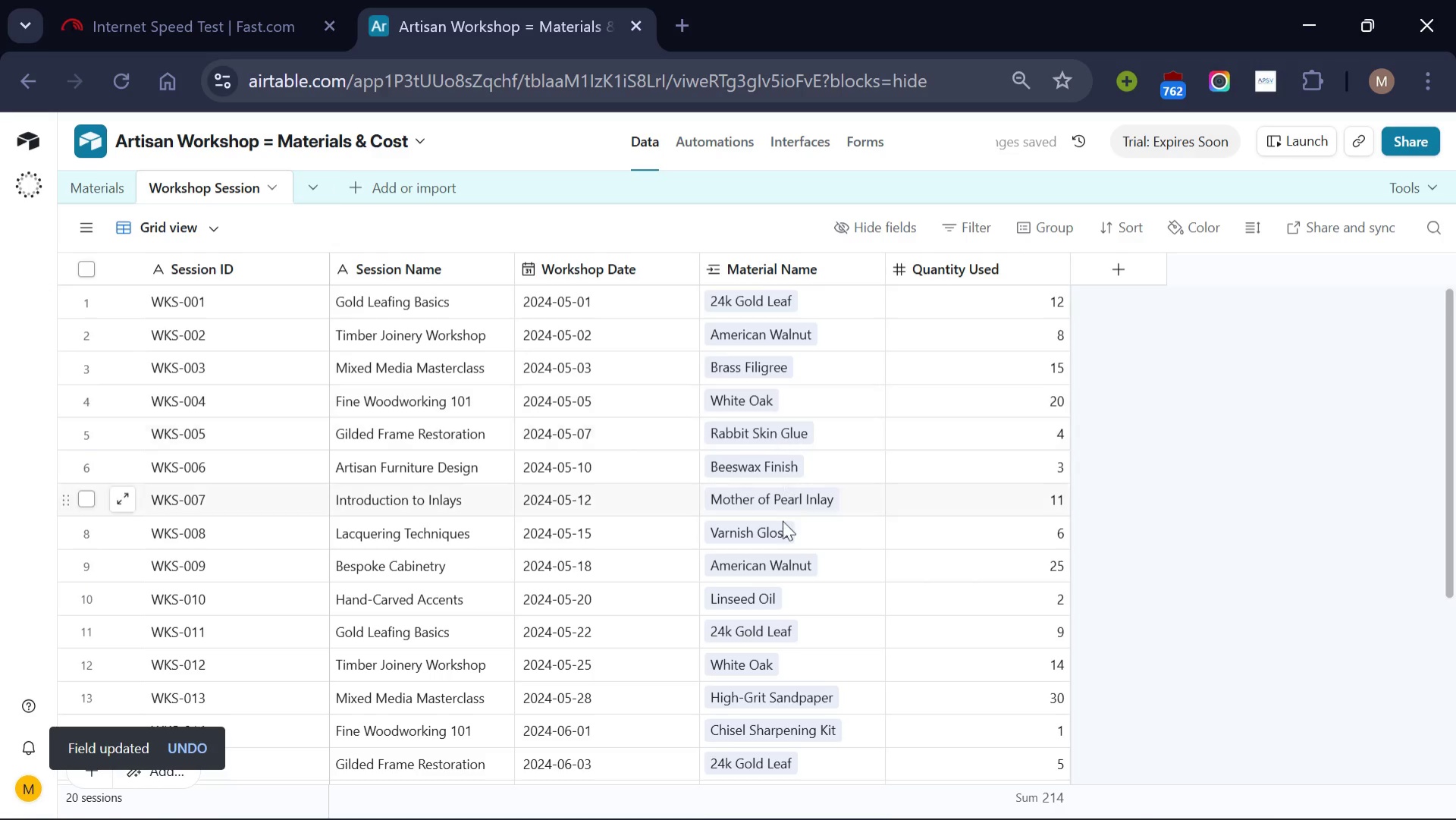 
scroll: coordinate [787, 587], scroll_direction: none, amount: 0.0
 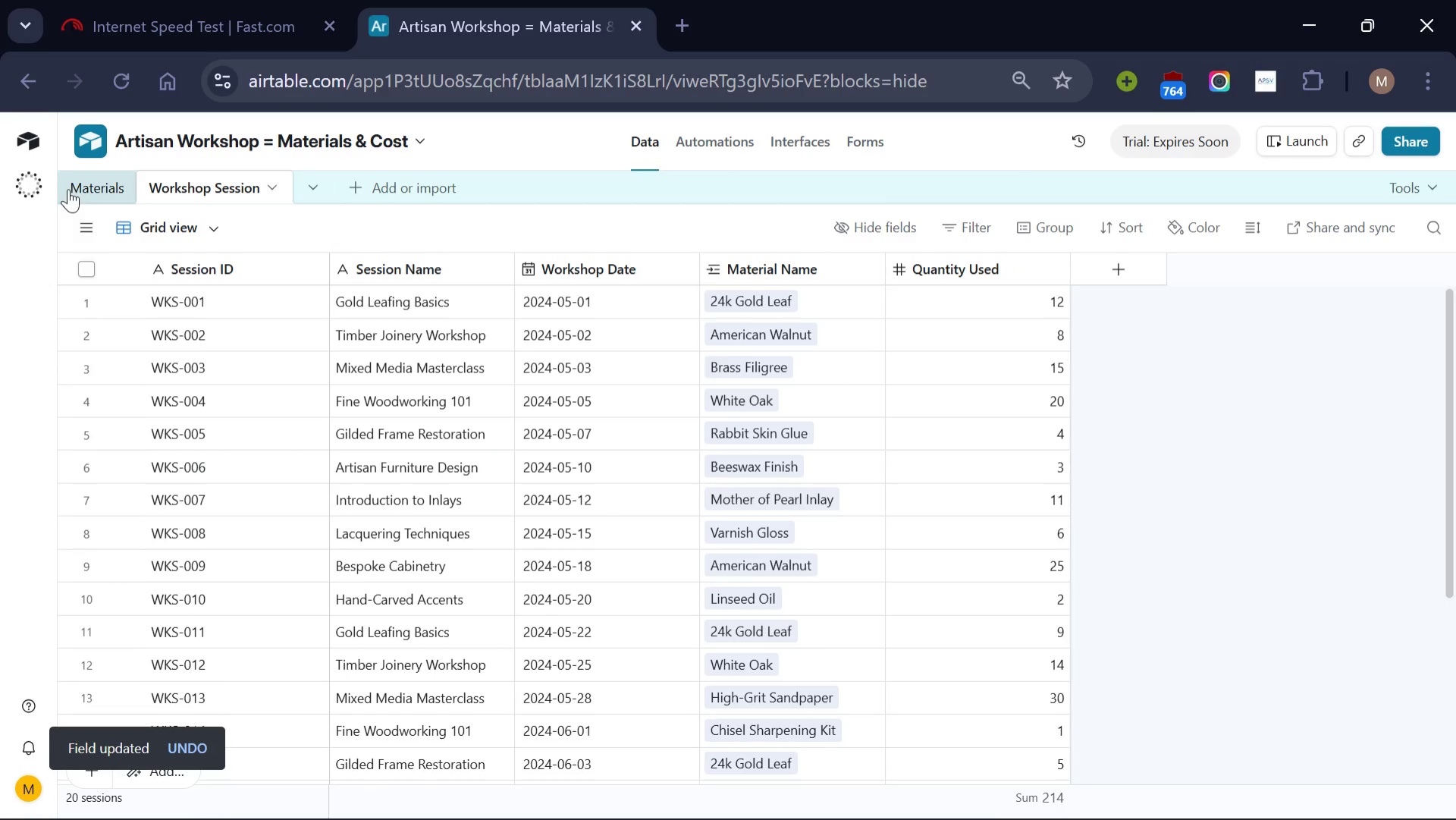 
left_click([83, 190])
 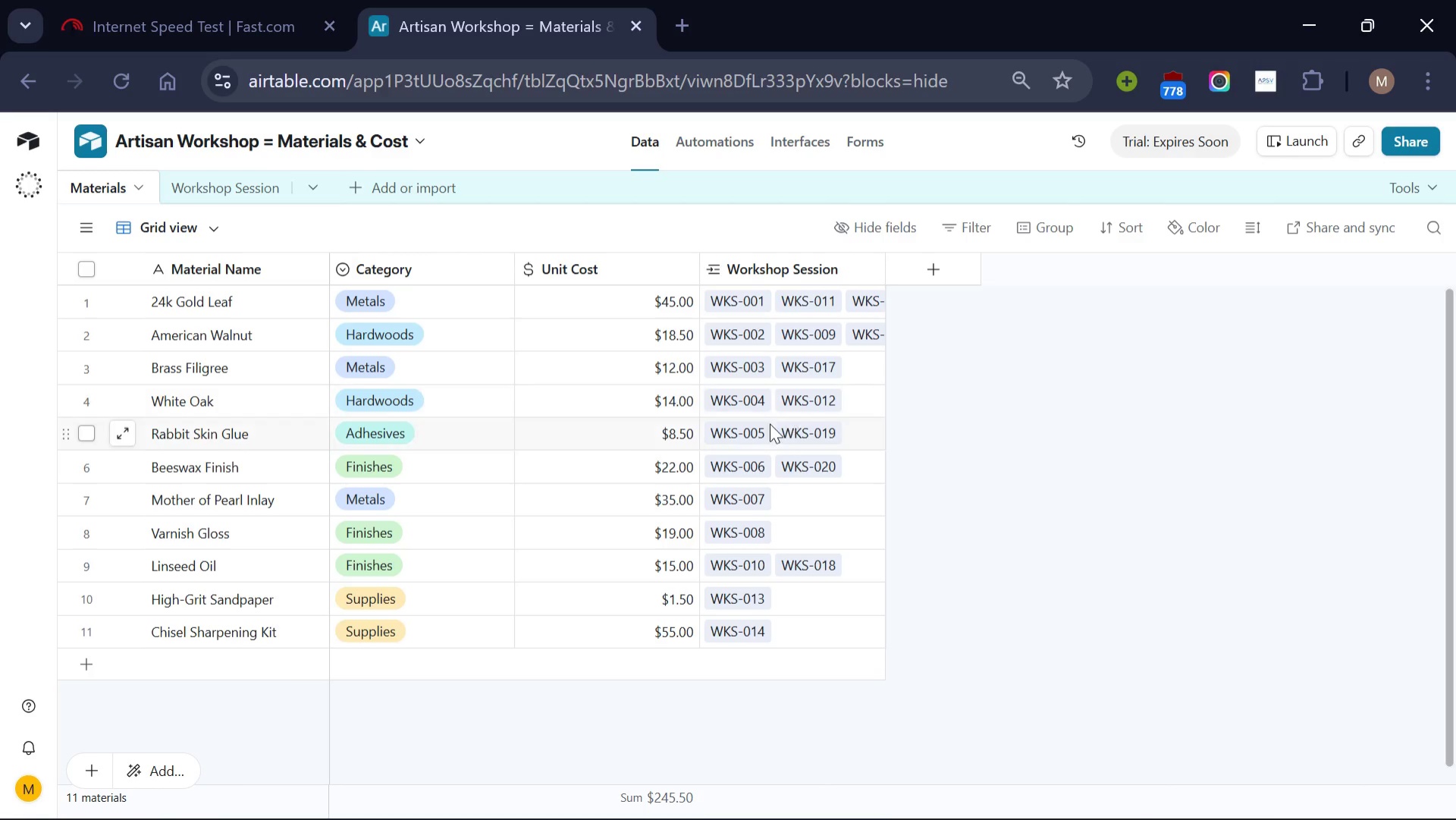 
wait(11.09)
 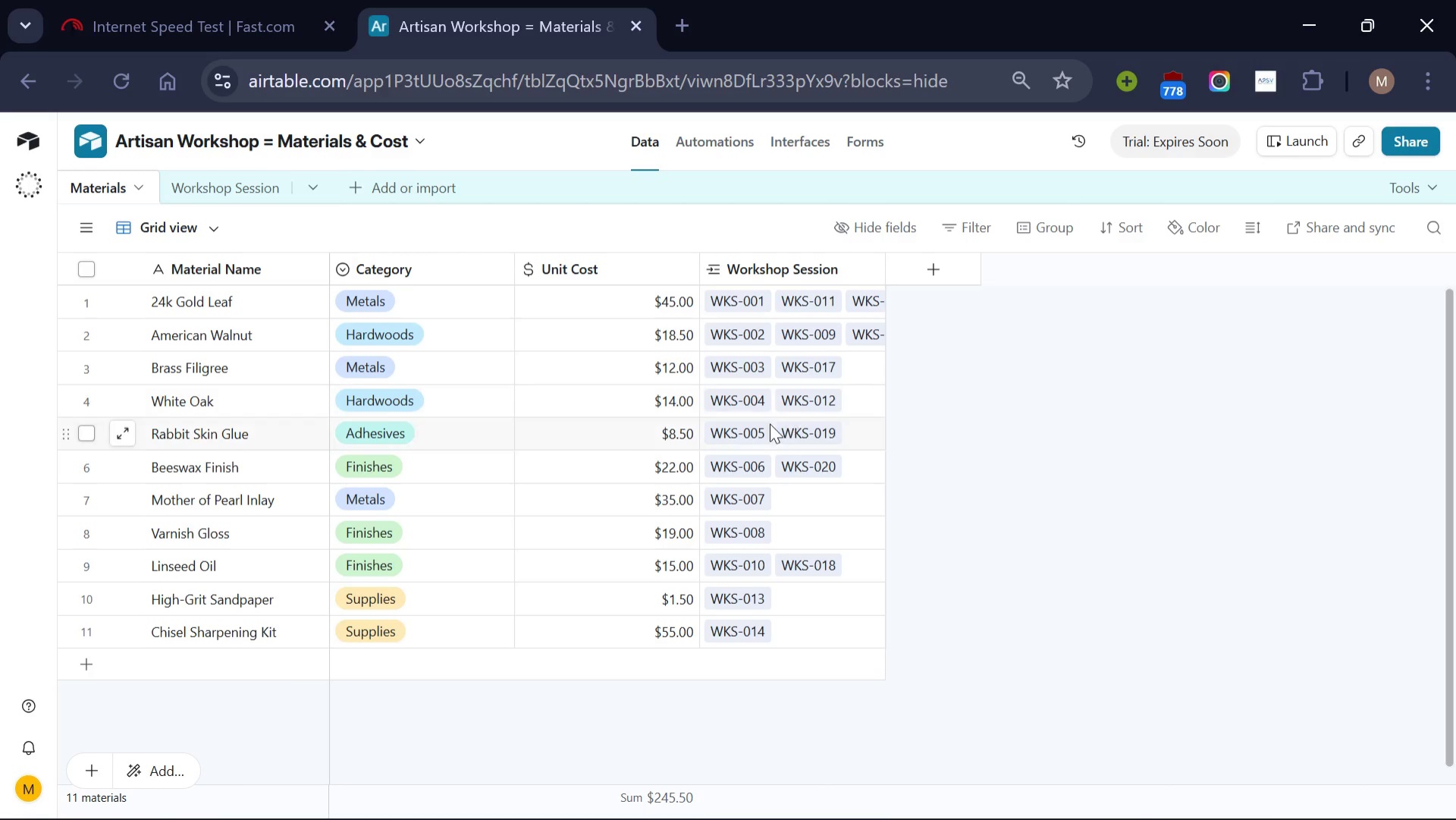 
left_click([216, 190])
 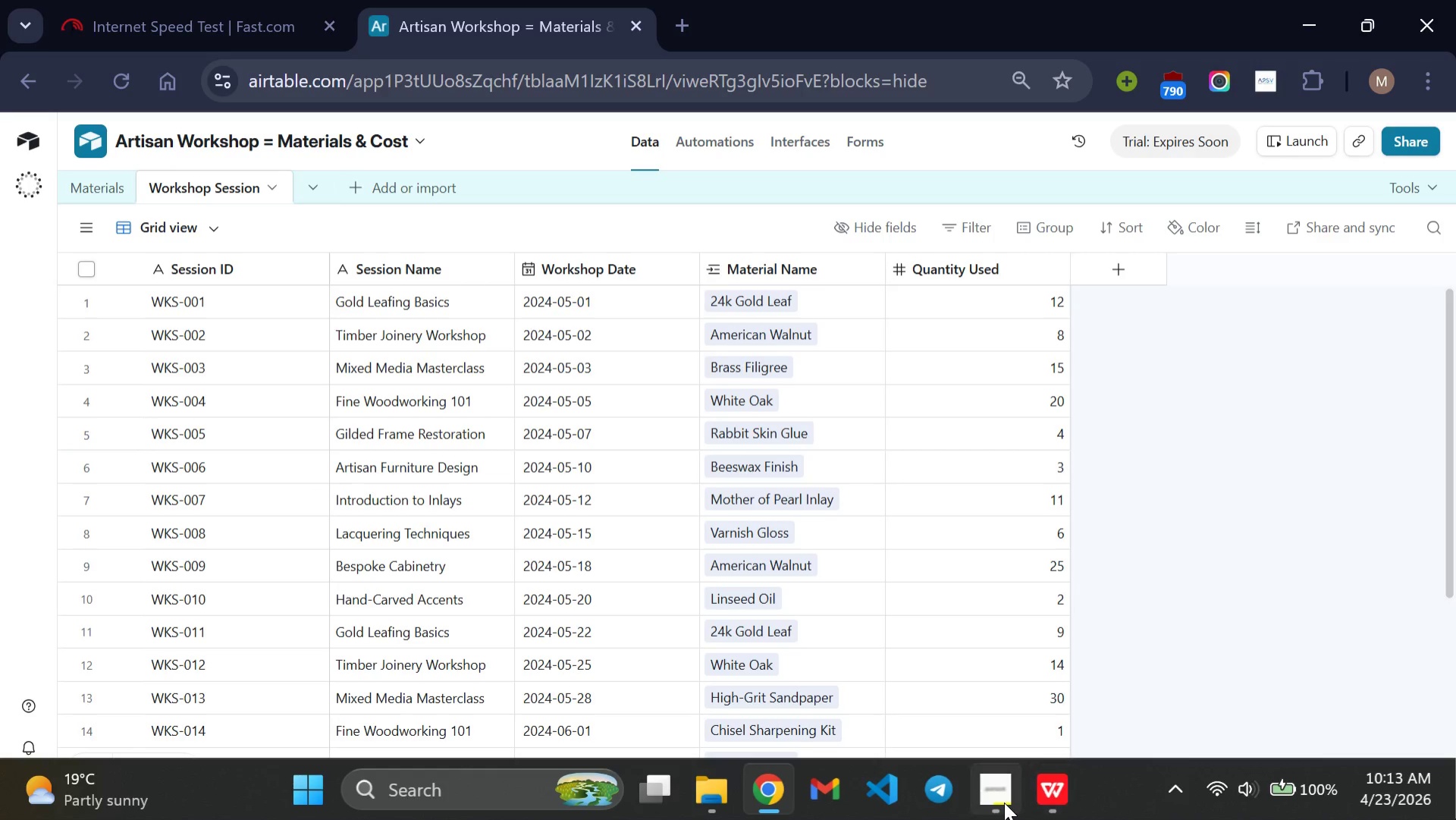 
left_click([1001, 802])